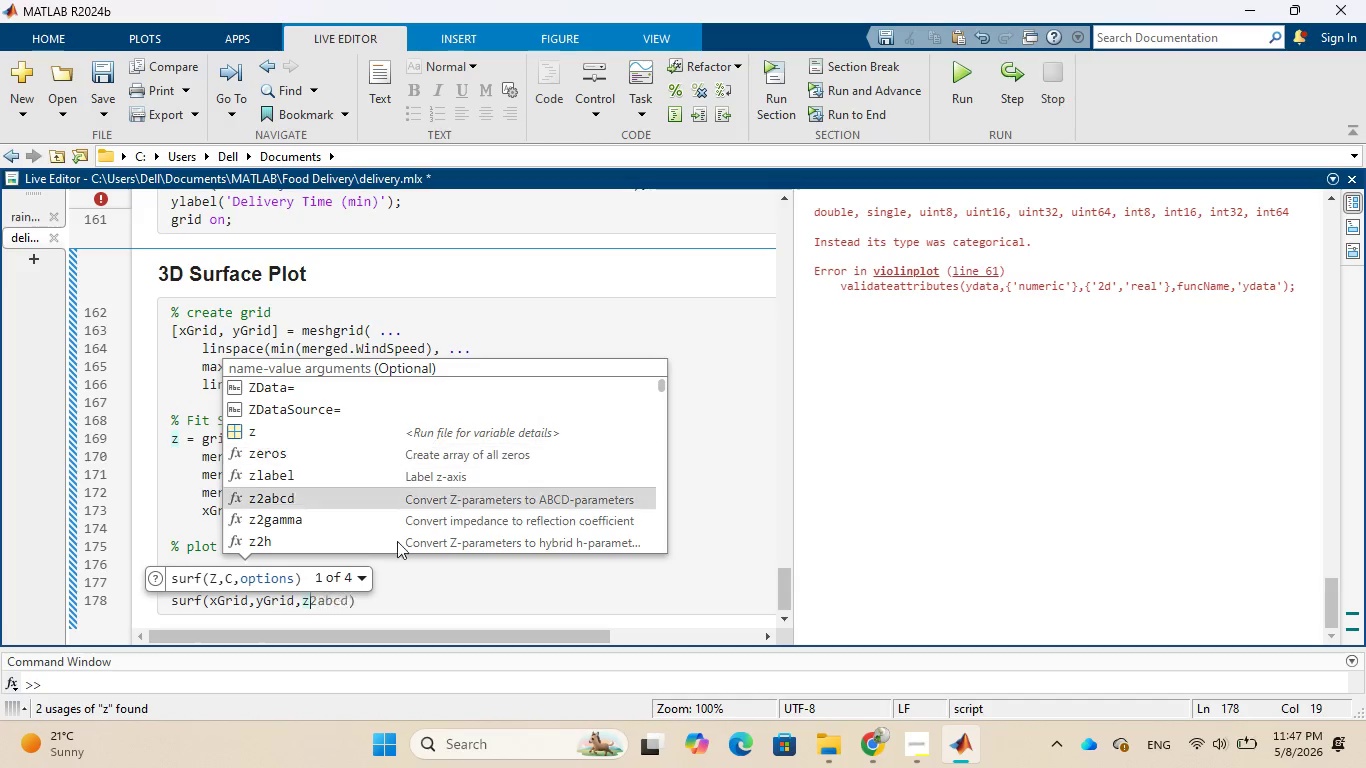 
left_click([531, 593])
 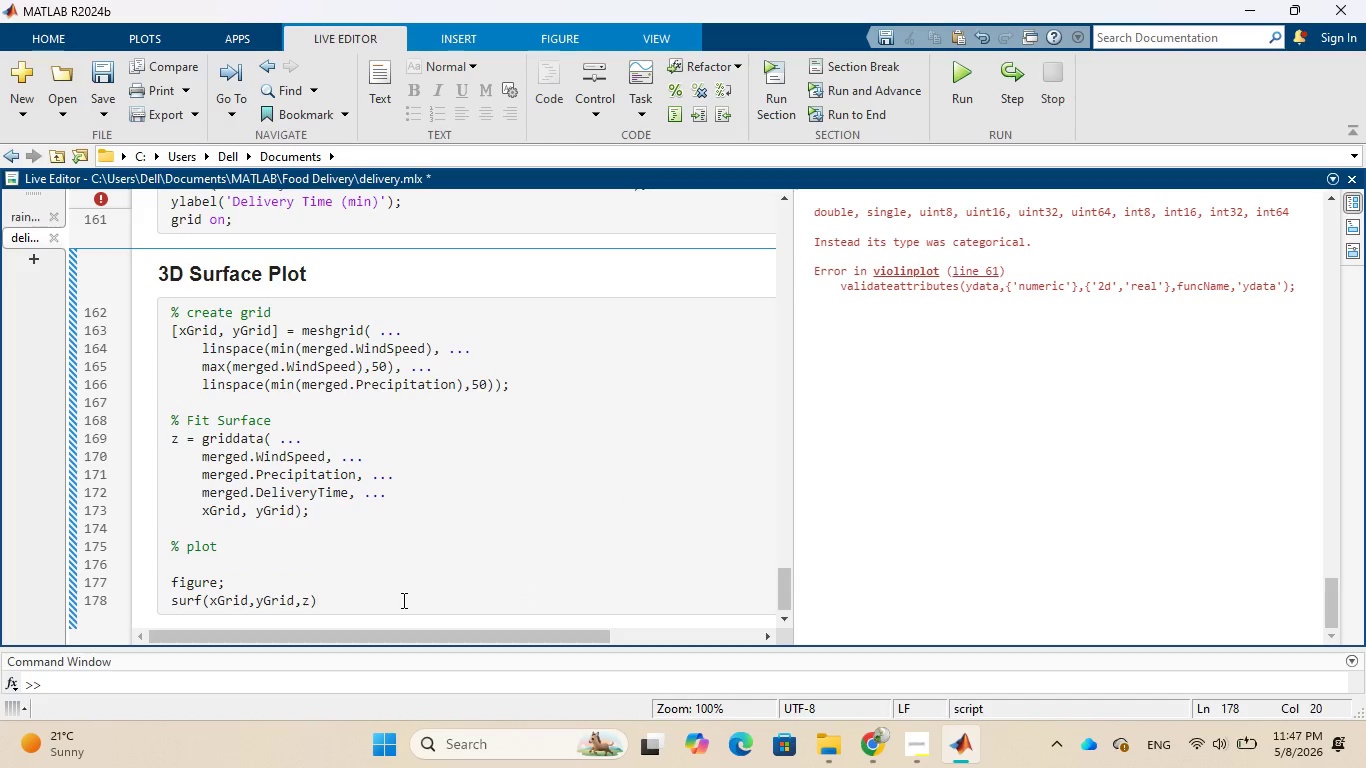 
key(Semicolon)
 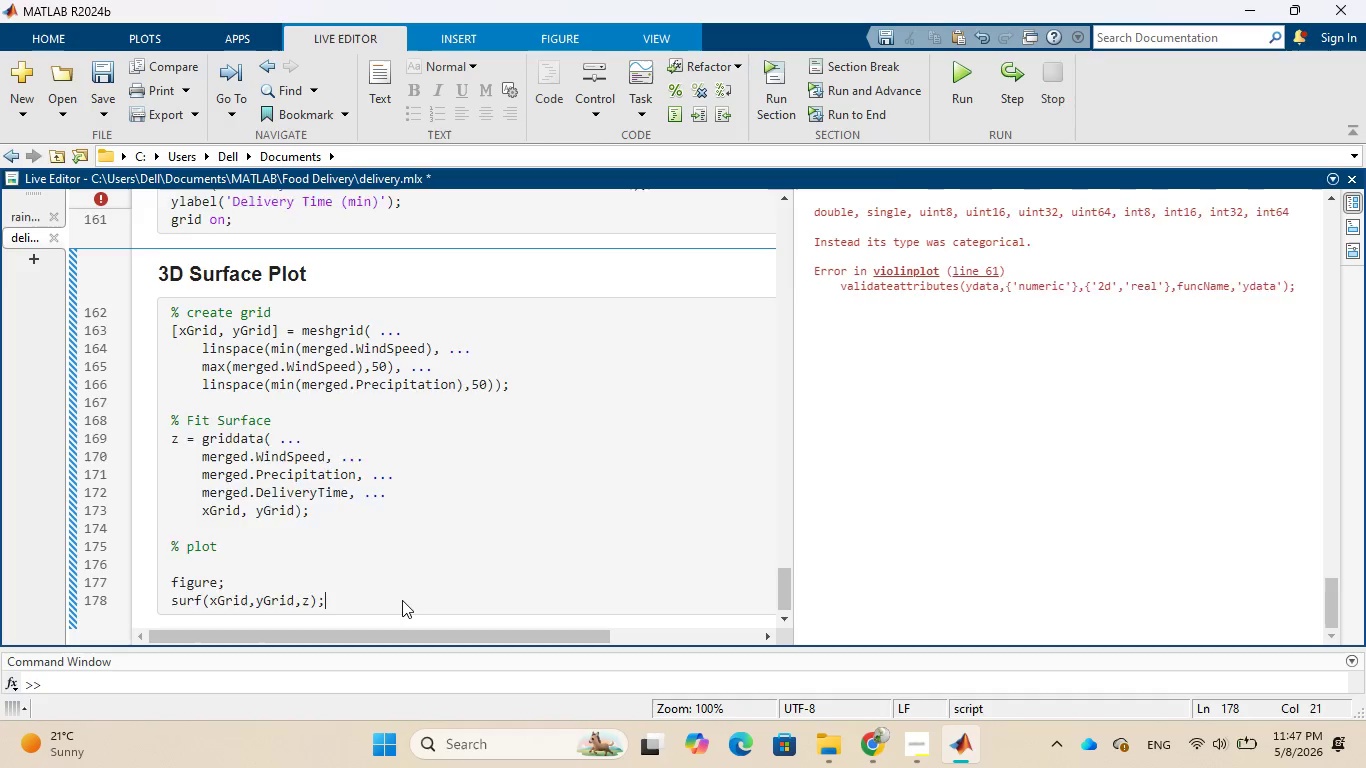 
key(Enter)
 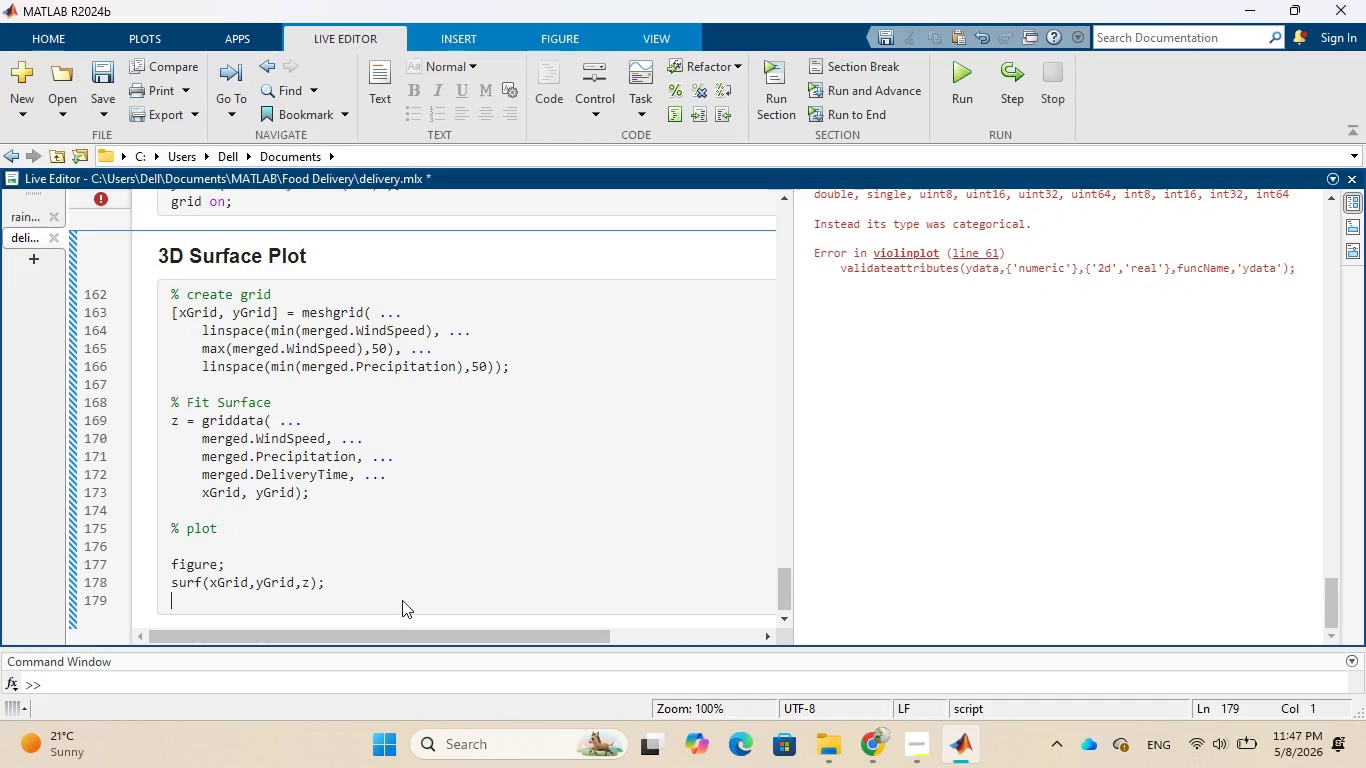 
type(xlabel)
 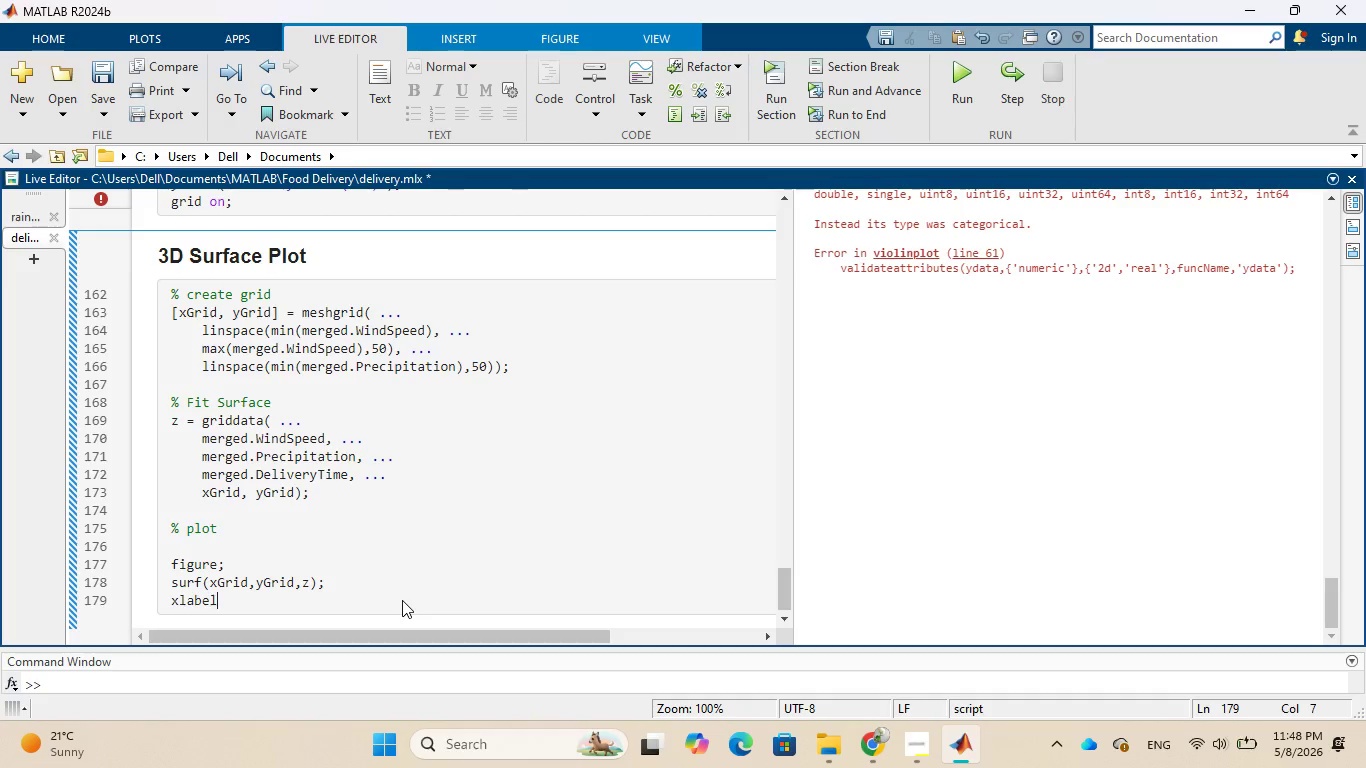 
wait(7.58)
 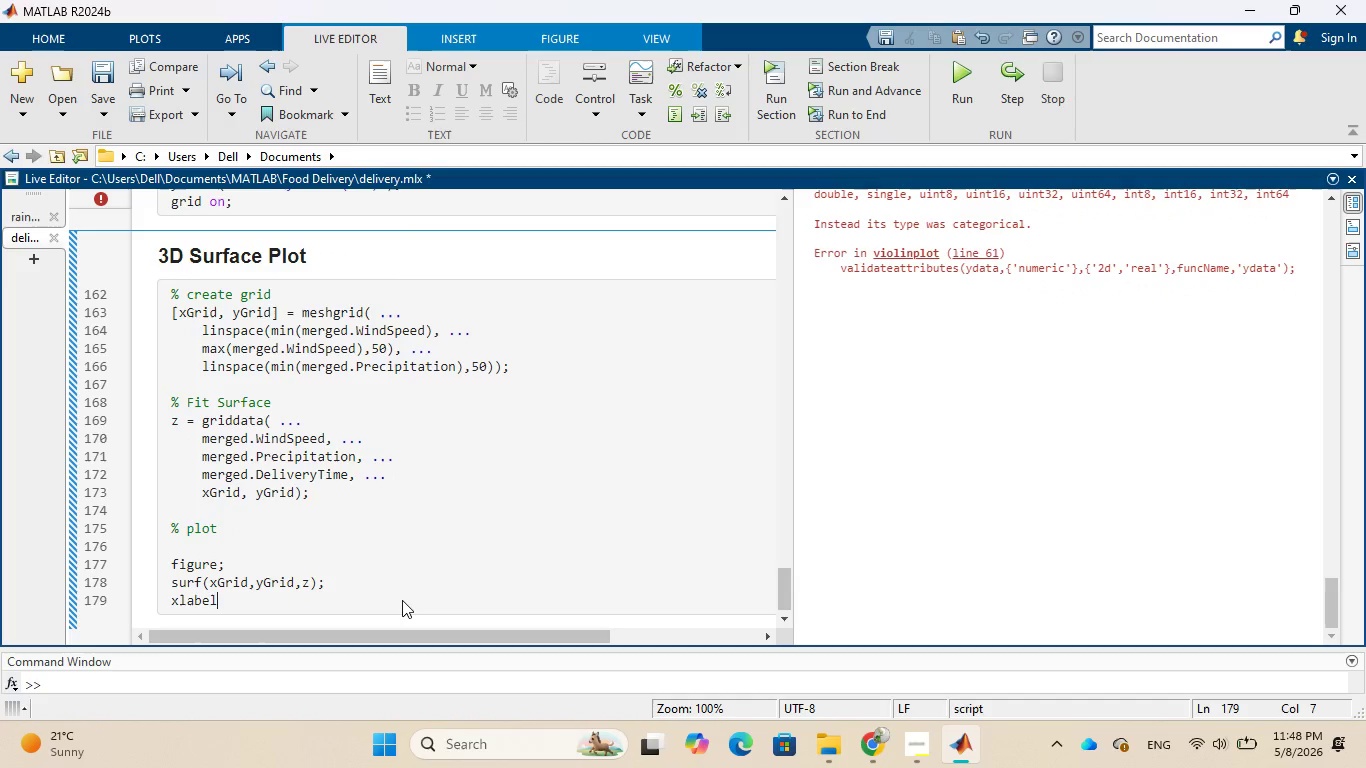 
key(Shift+9)
 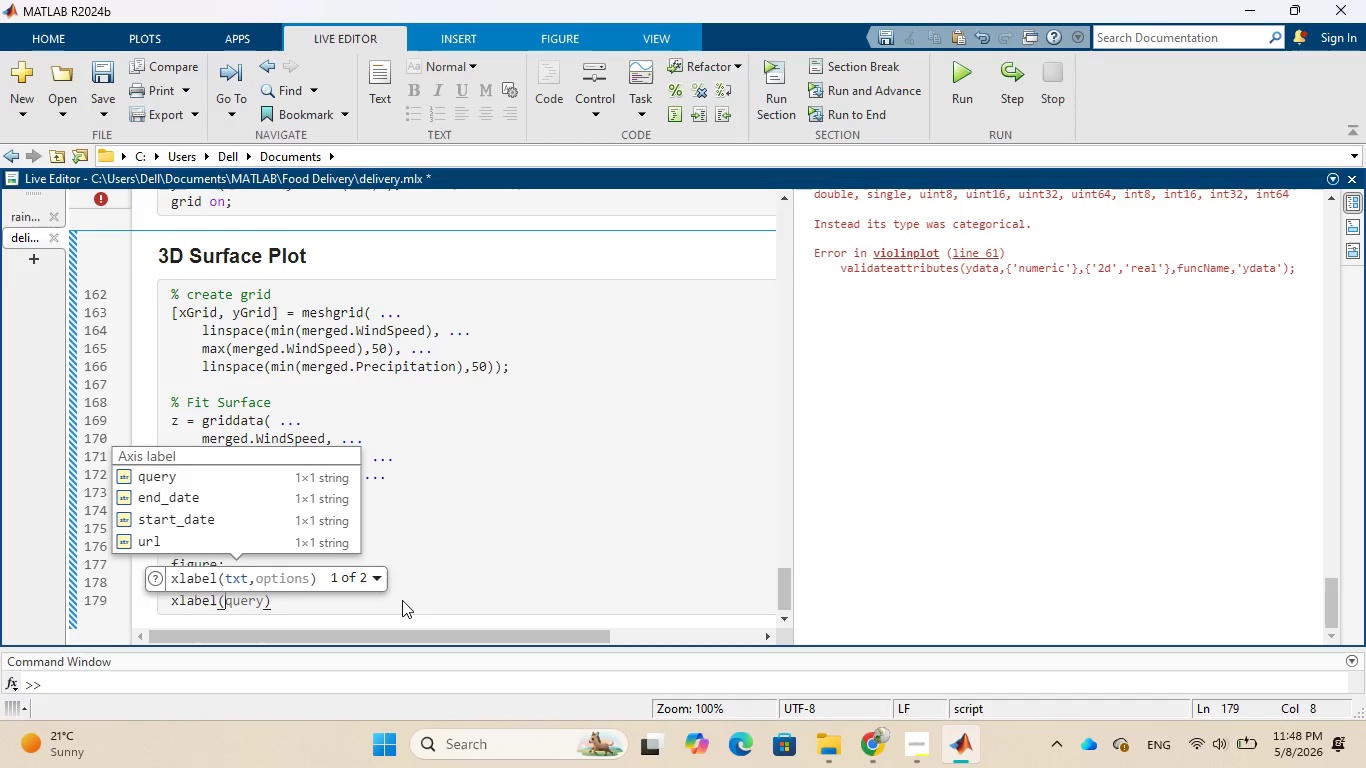 
key(Quote)
 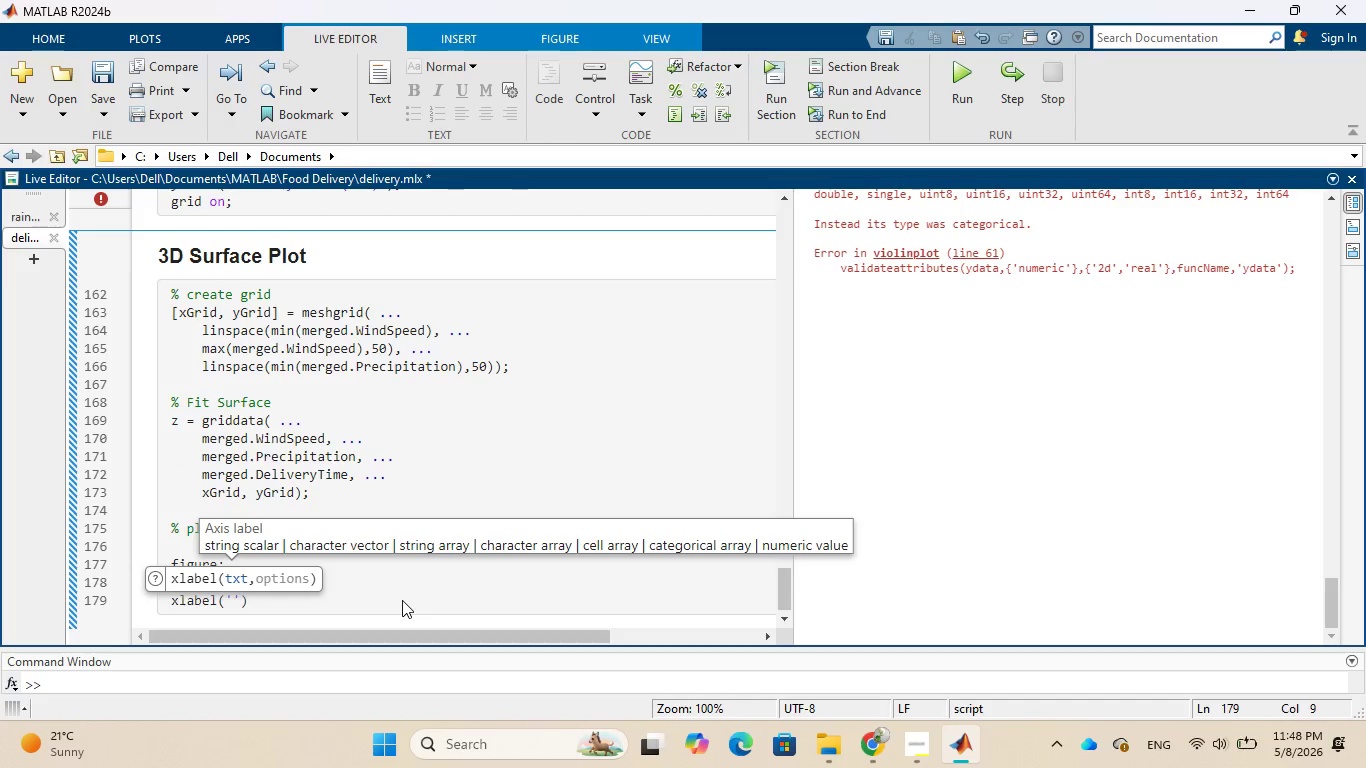 
type(Wind Speed)
 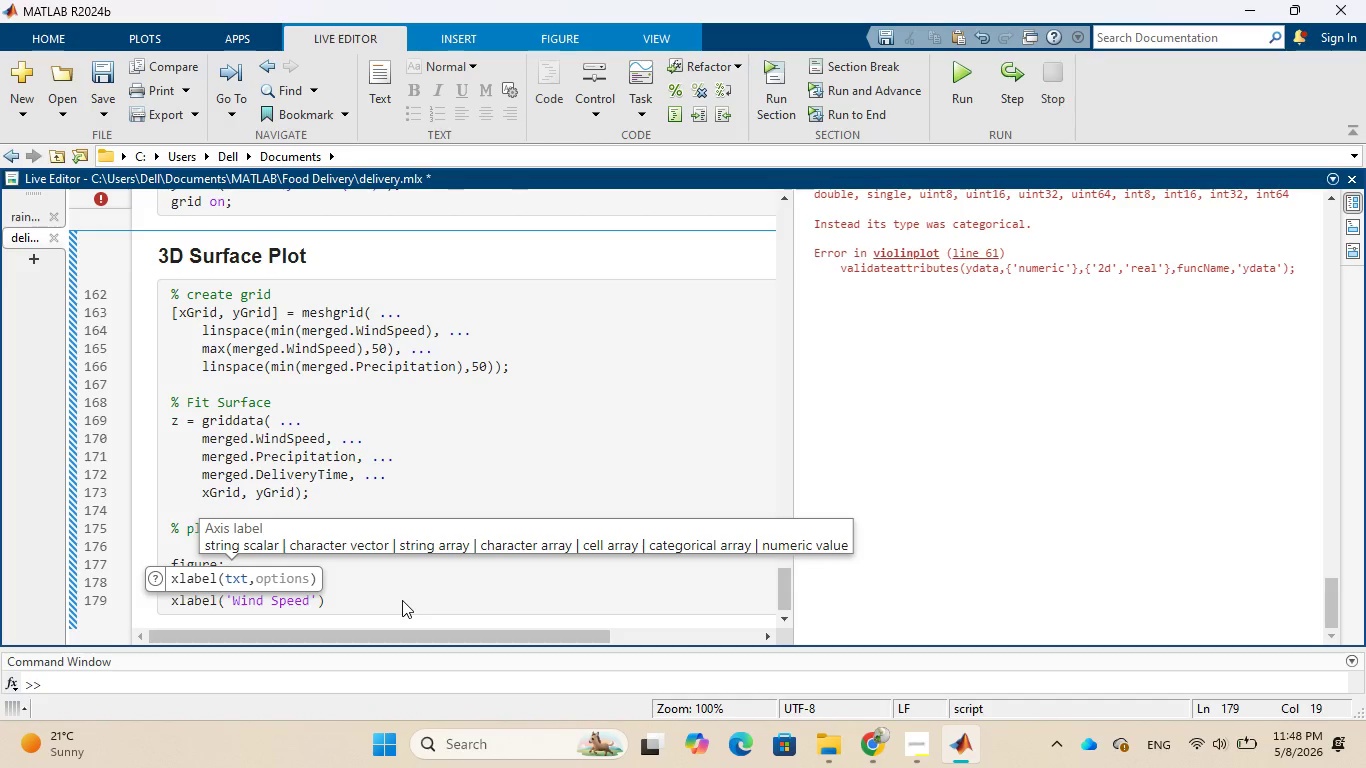 
wait(37.67)
 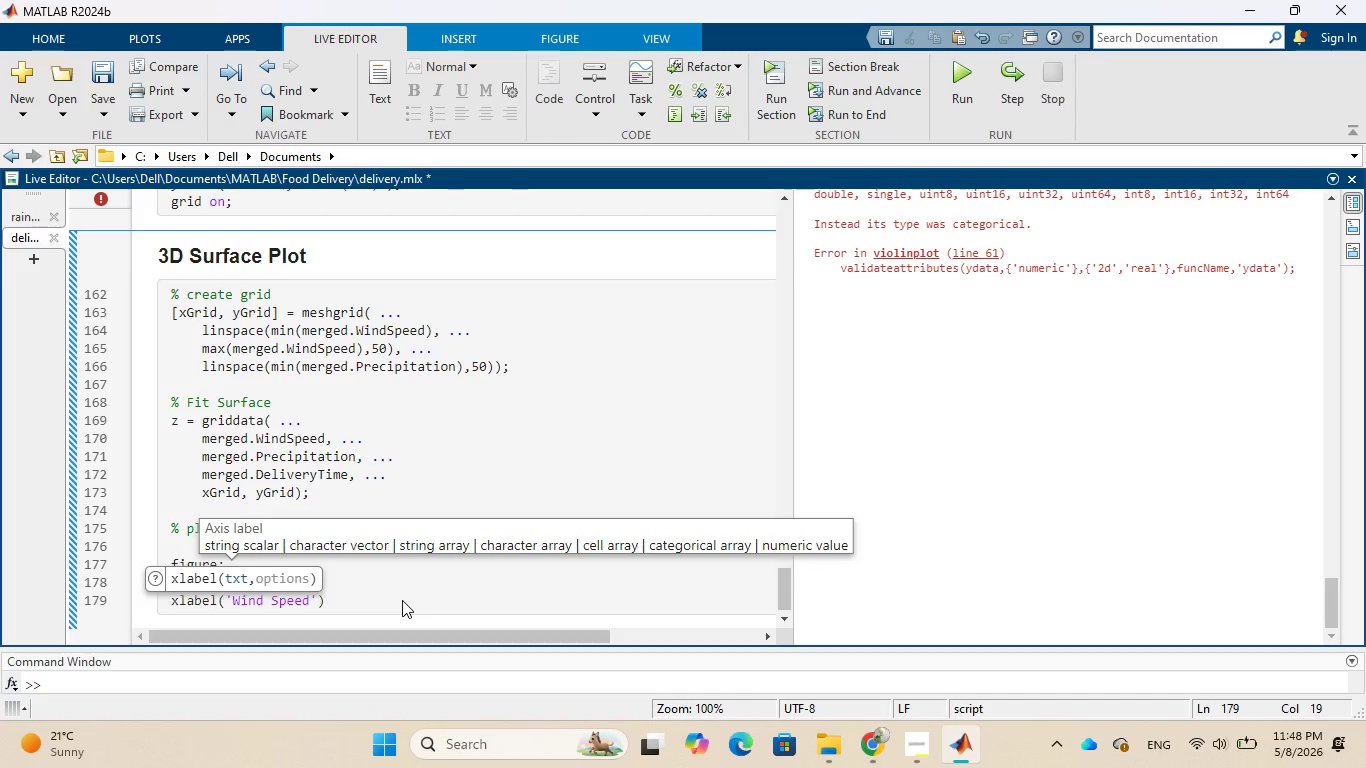 
key(ArrowRight)
 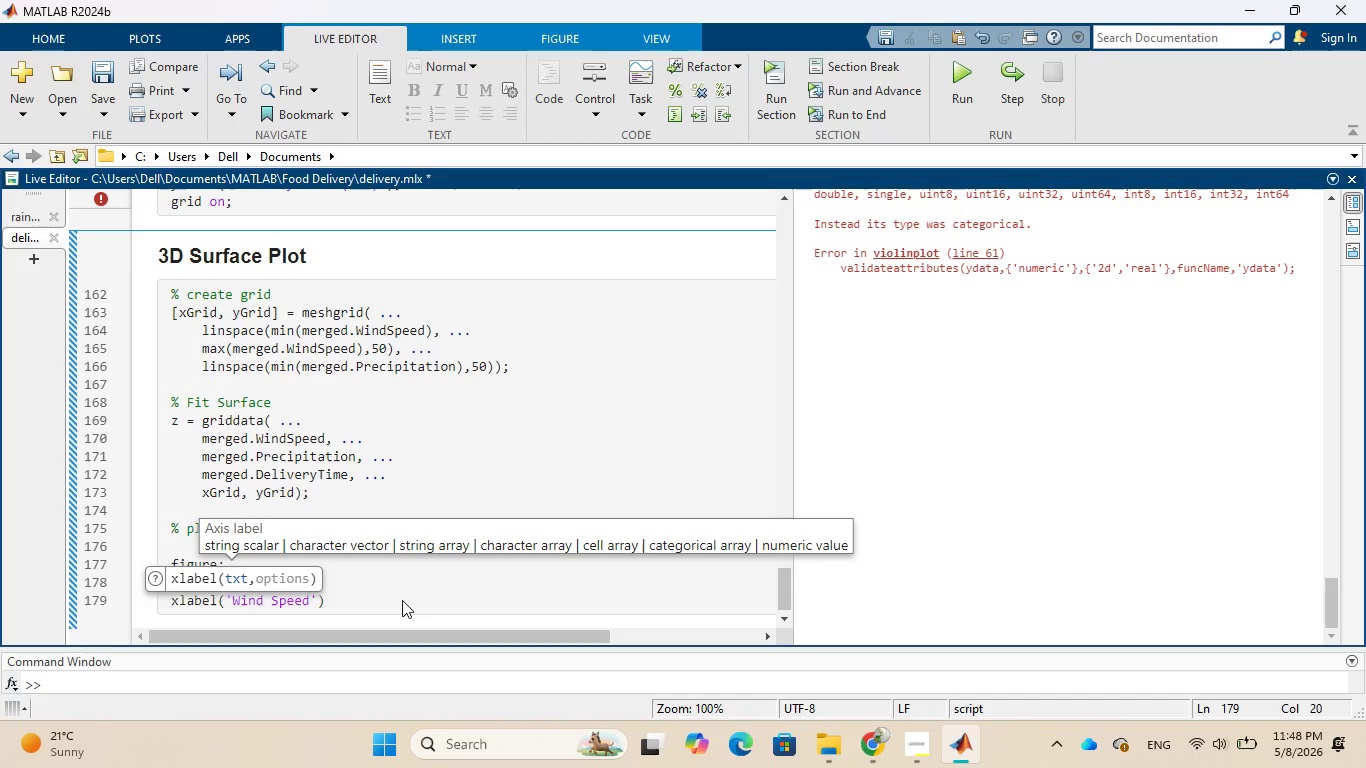 
key(ArrowRight)
 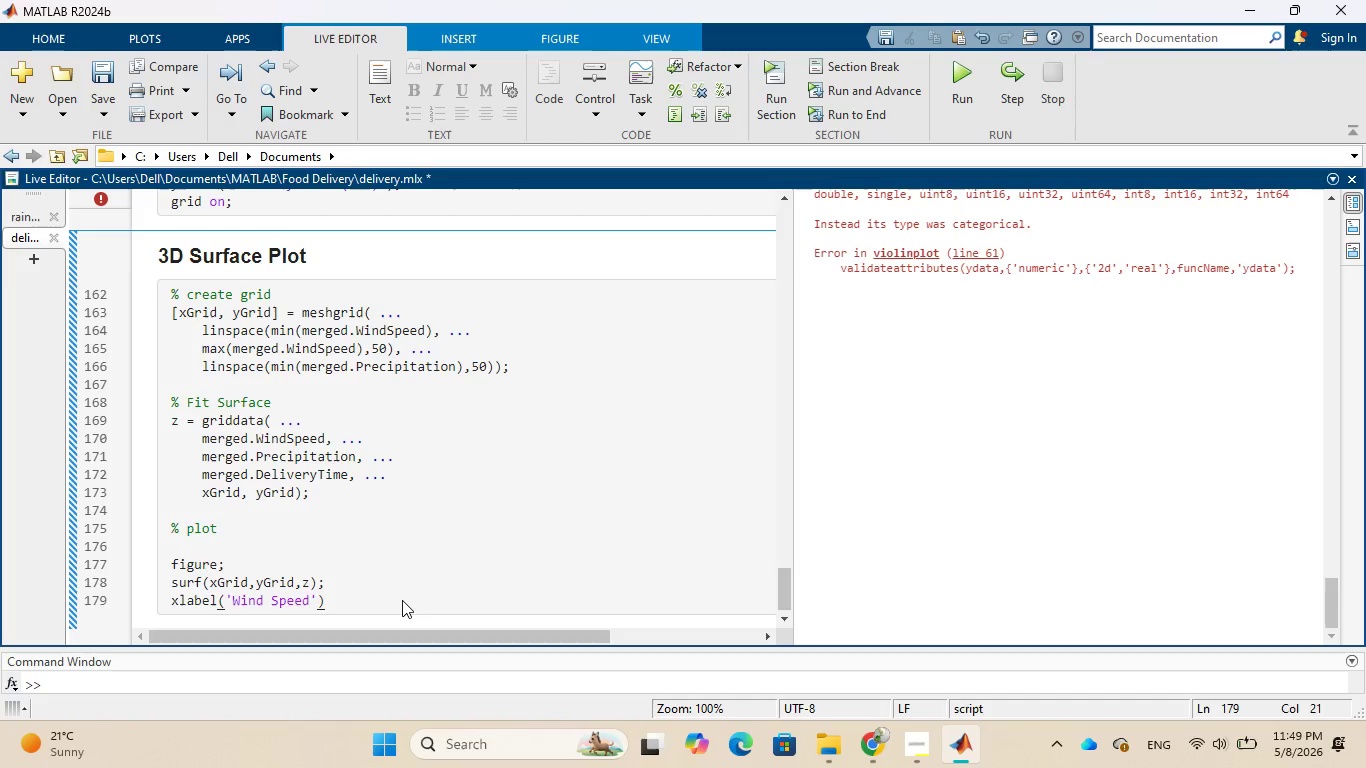 
key(Semicolon)
 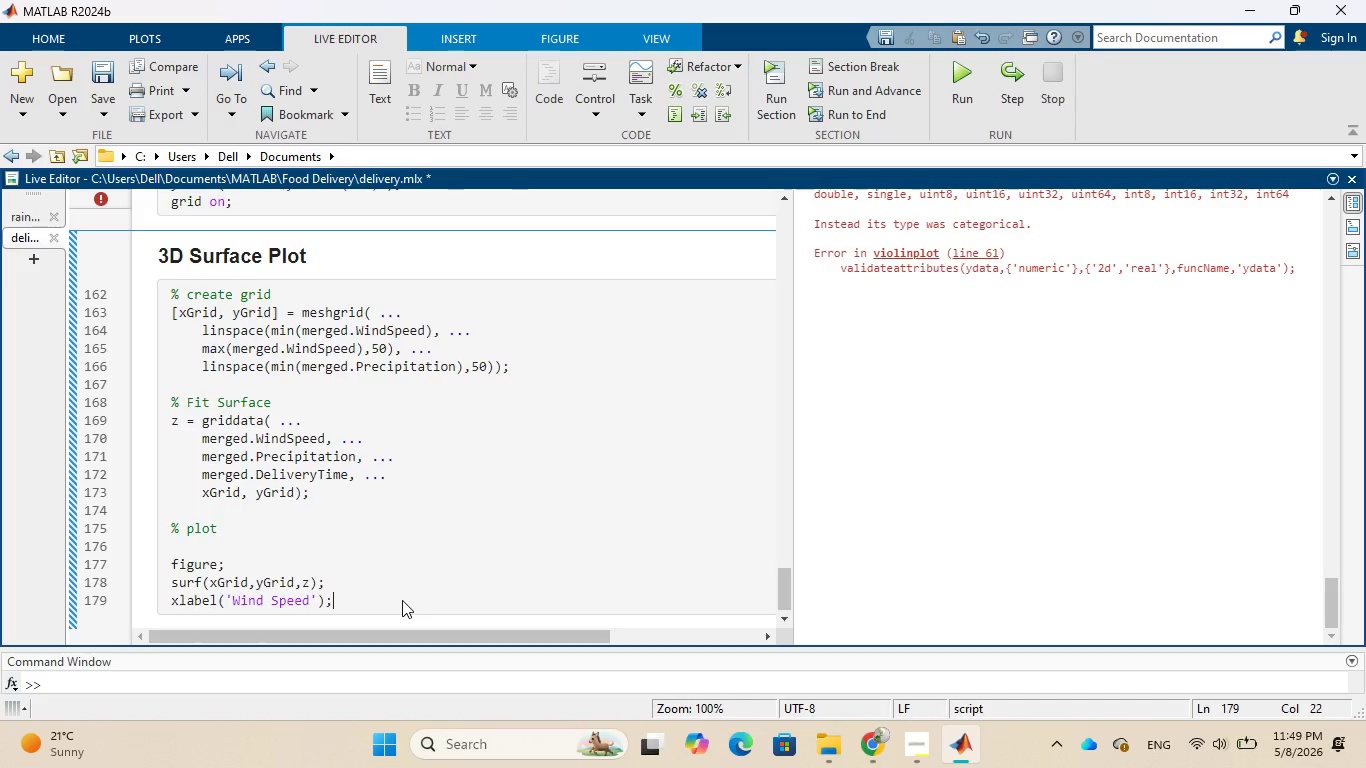 
key(Enter)
 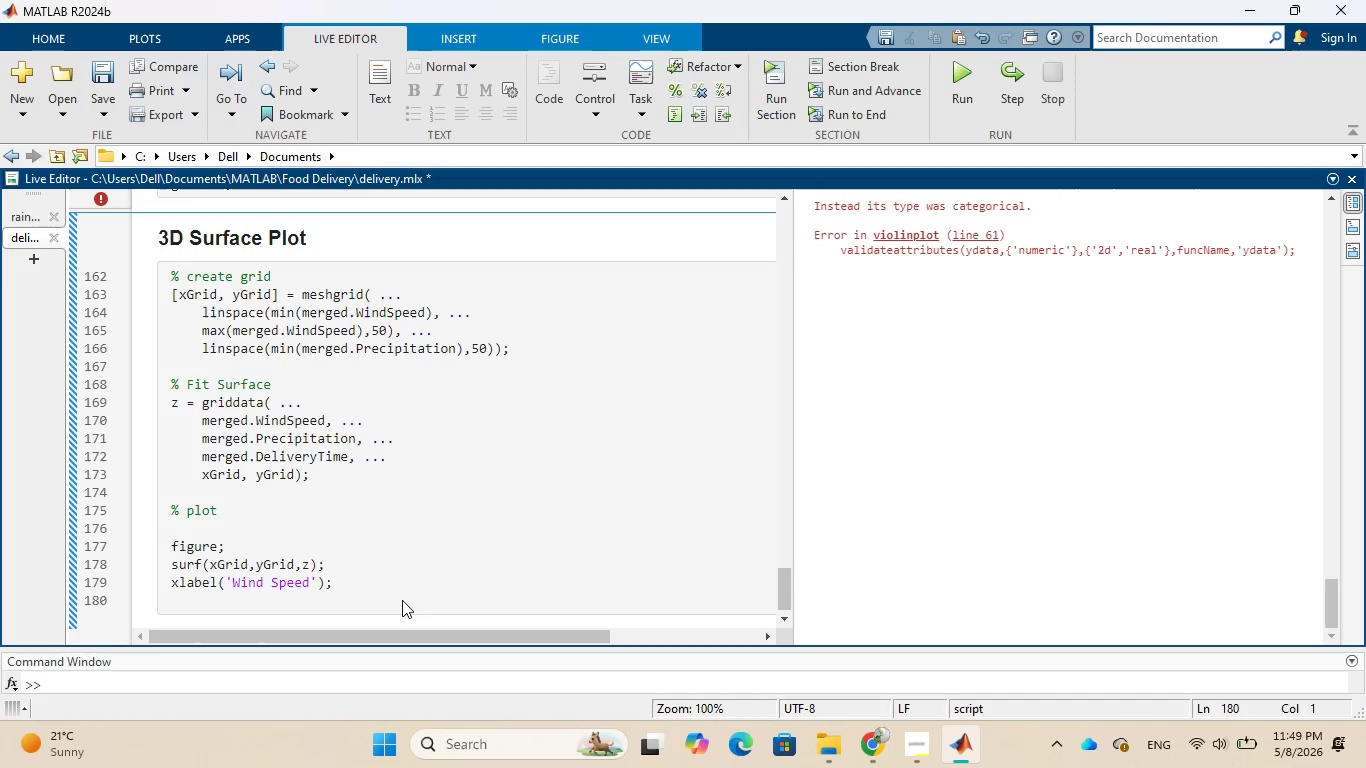 
type(ylabel(')
 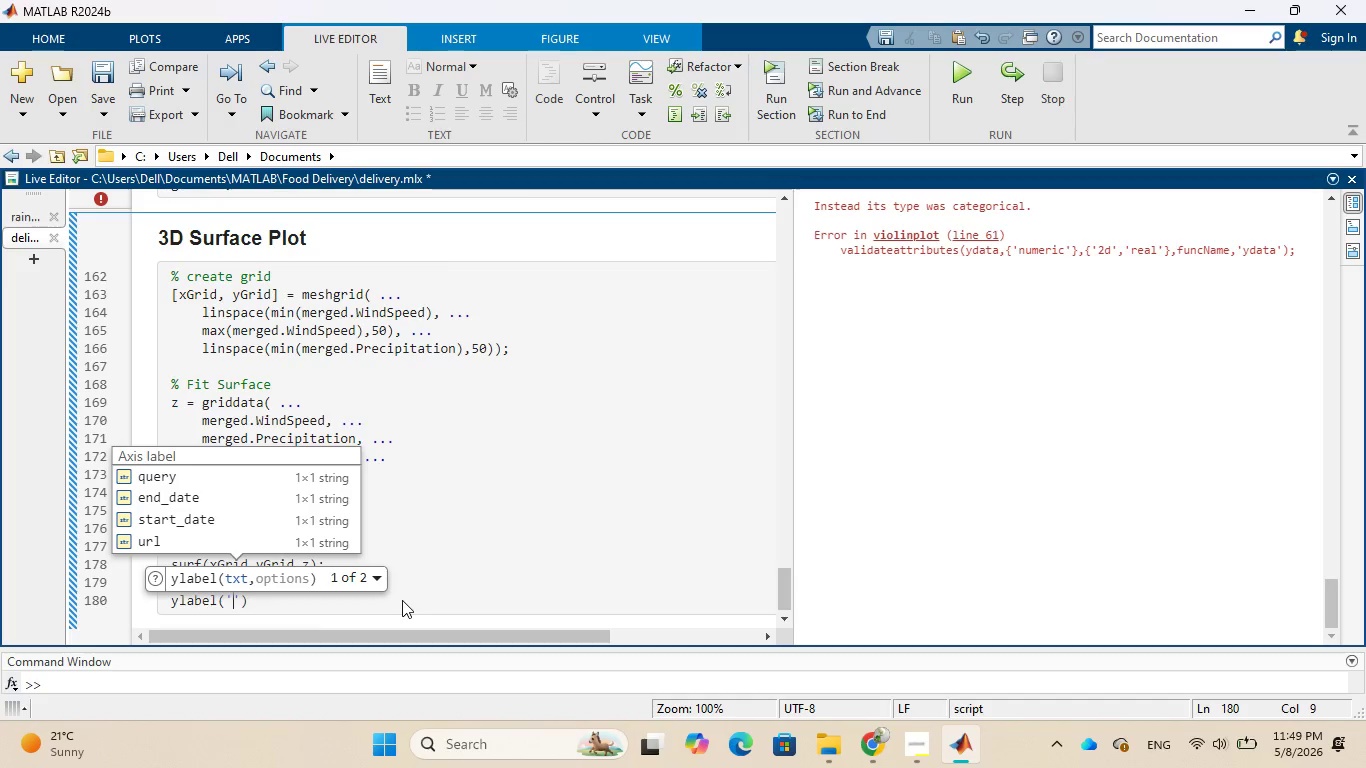 
wait(5.94)
 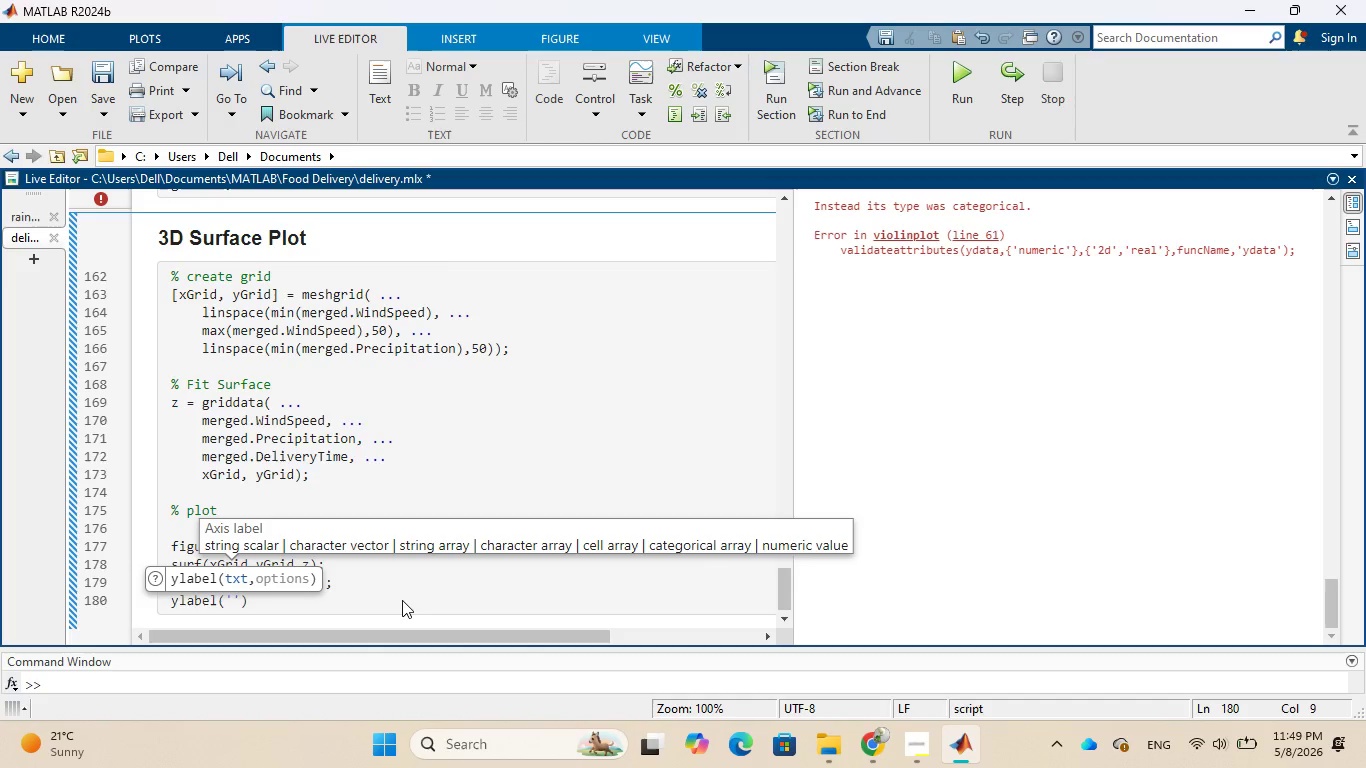 
type(Precipitation)
 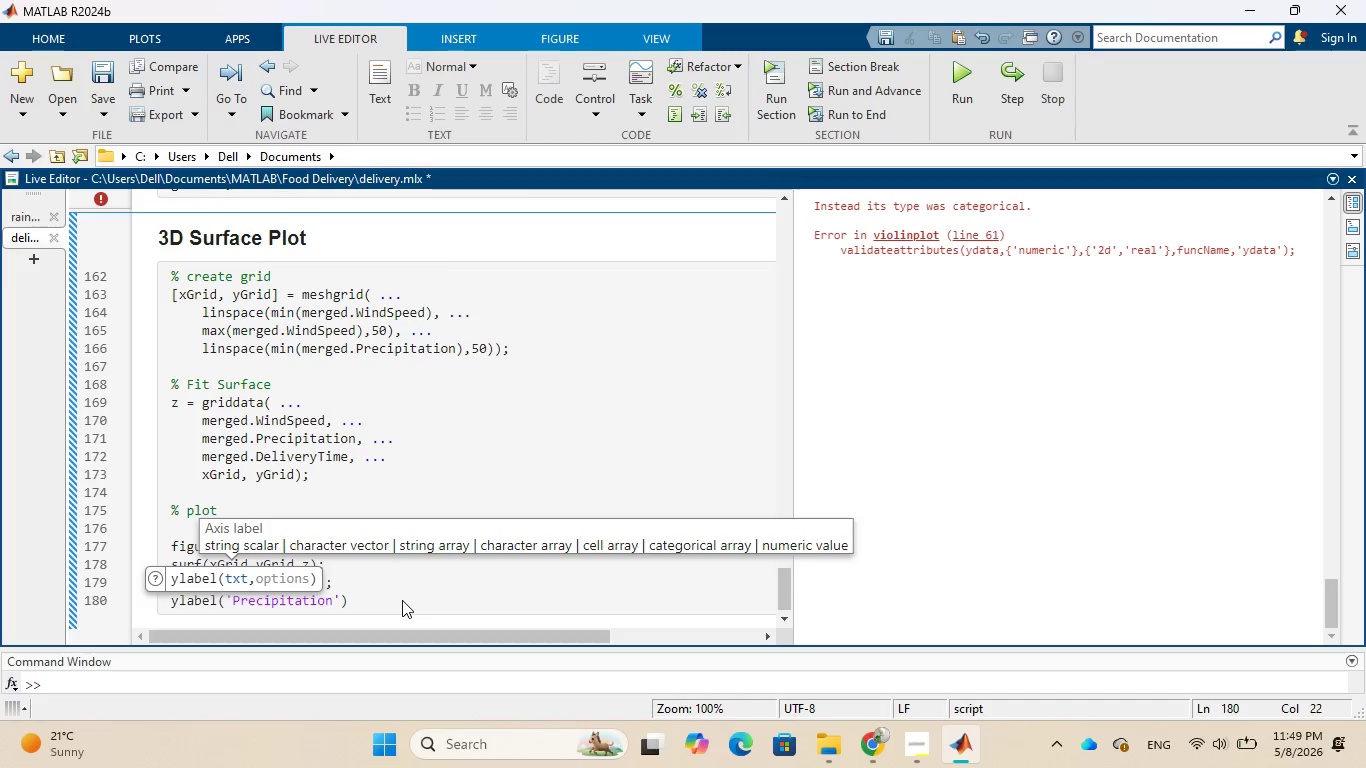 
key(ArrowRight)
 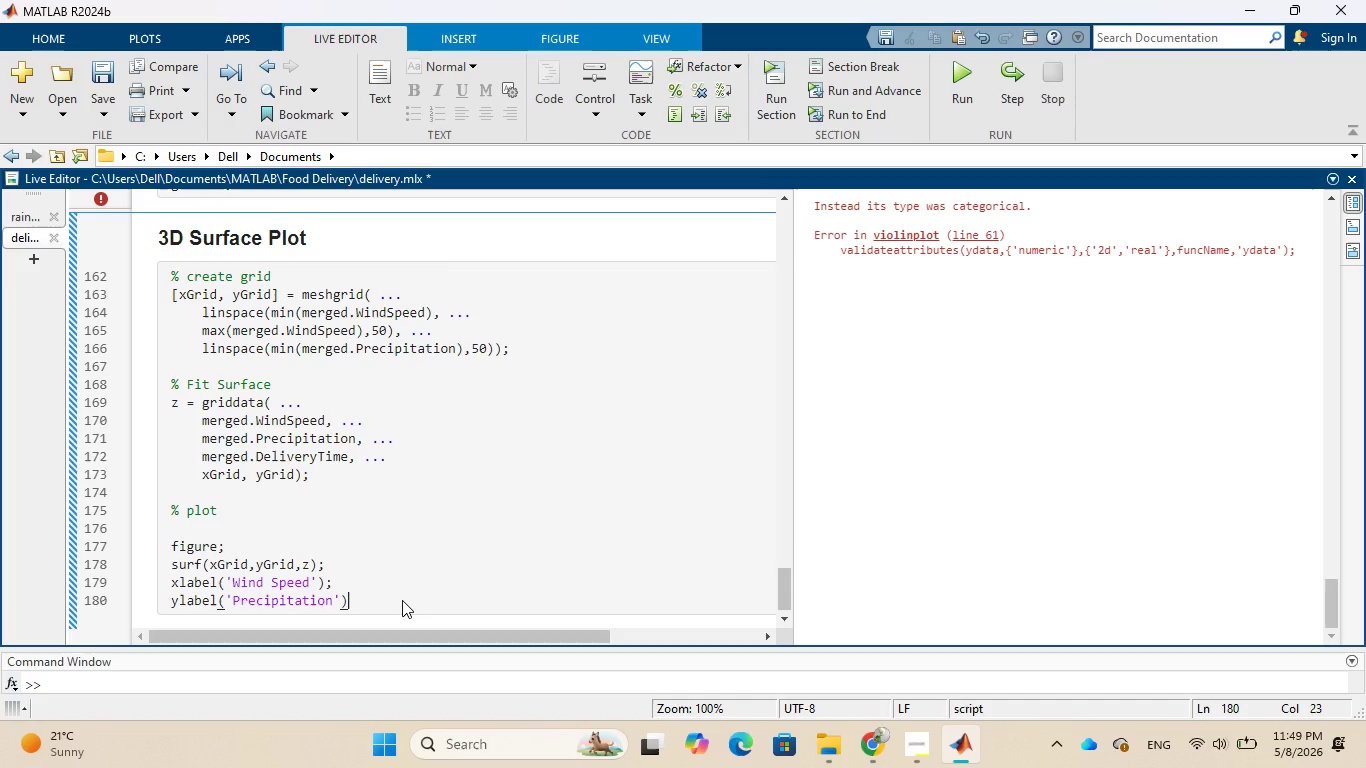 
key(ArrowRight)
 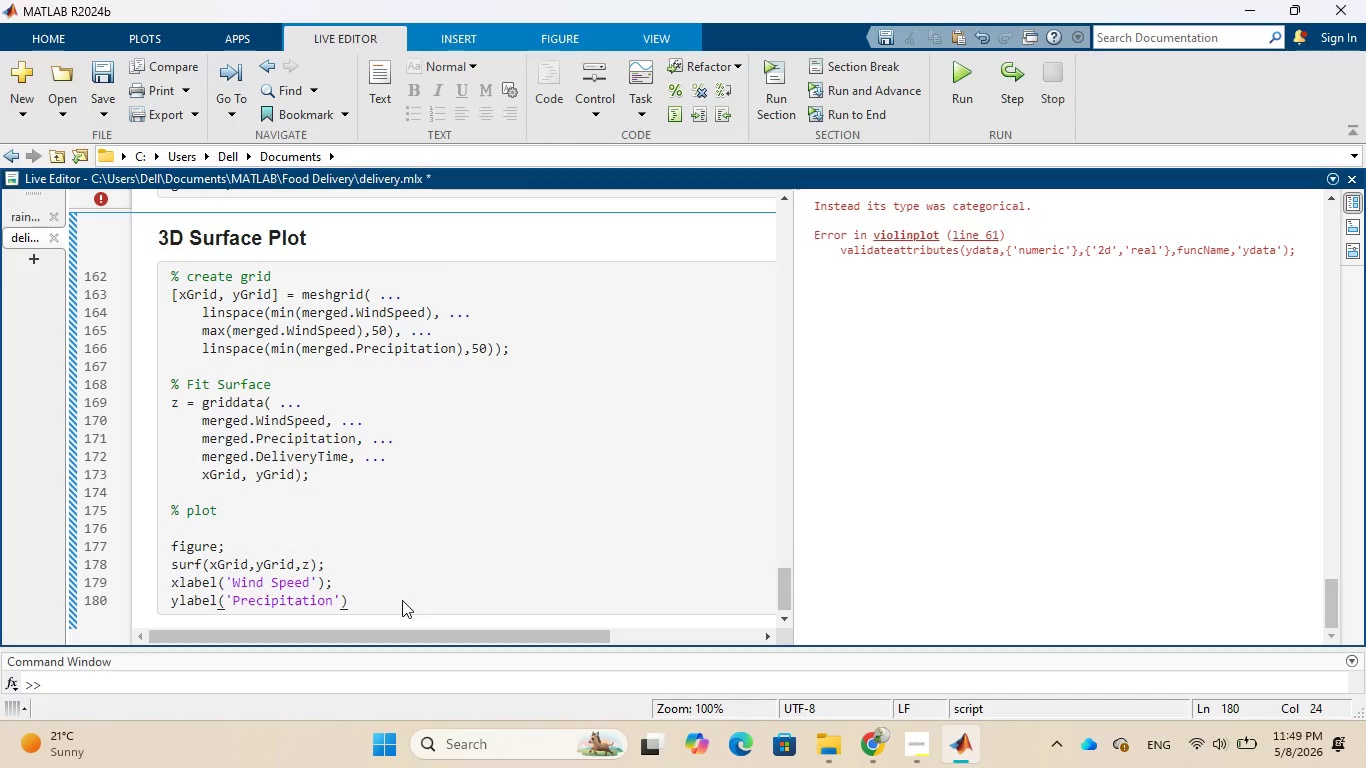 
key(Semicolon)
 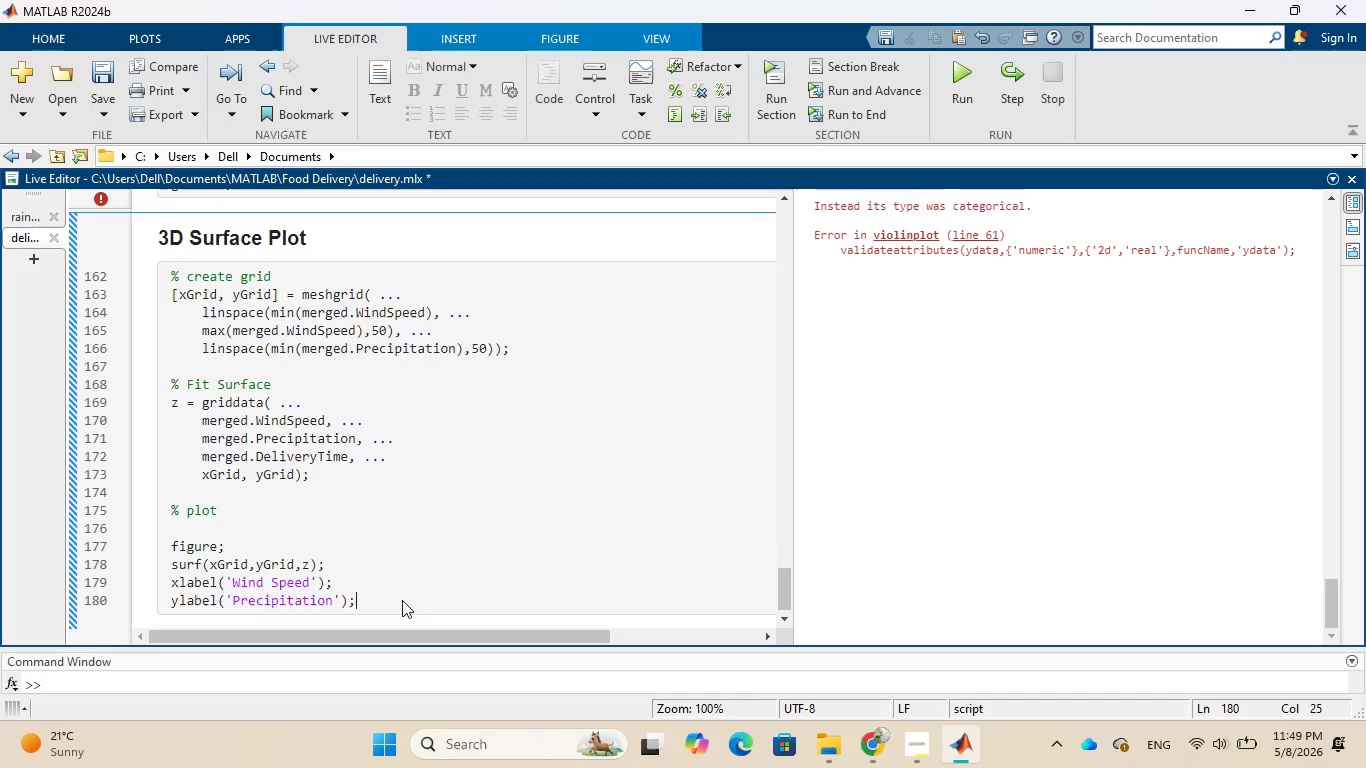 
key(Enter)
 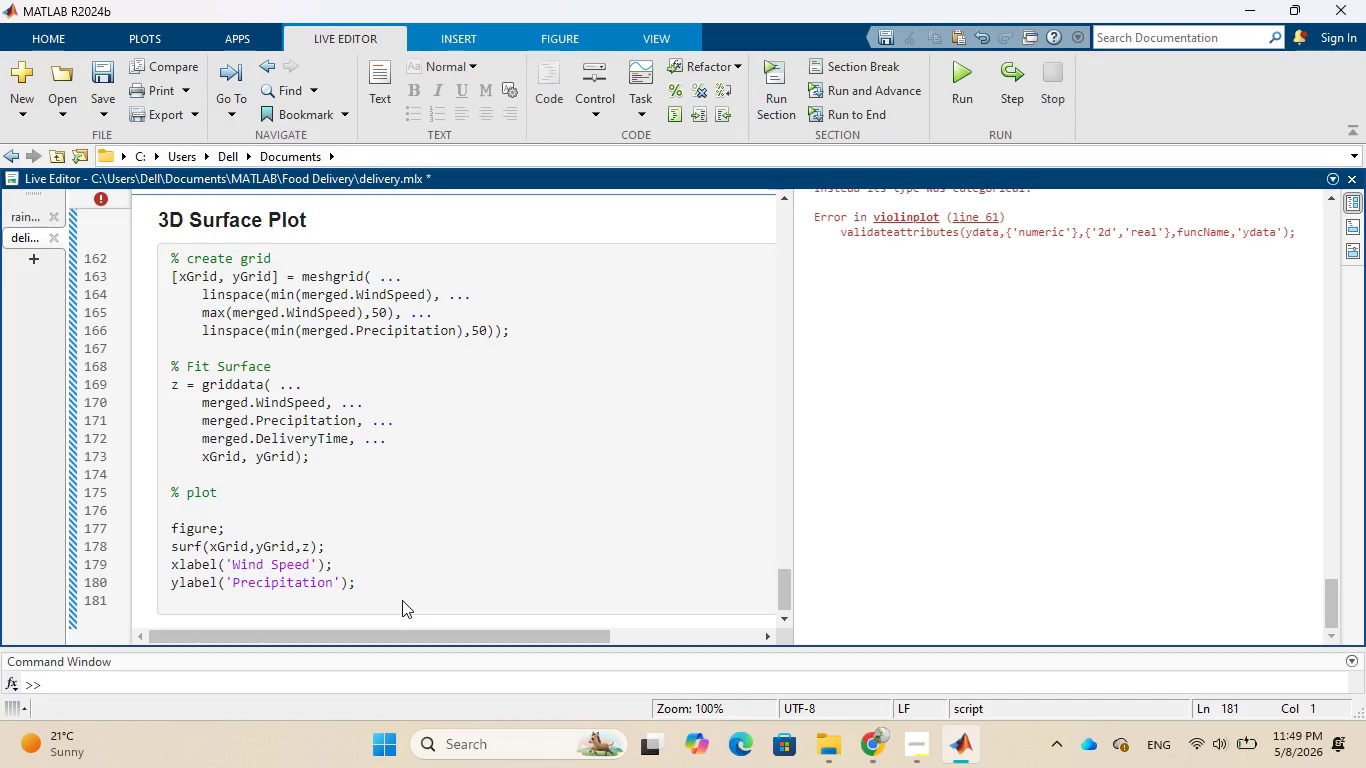 
type(zlabel(')
 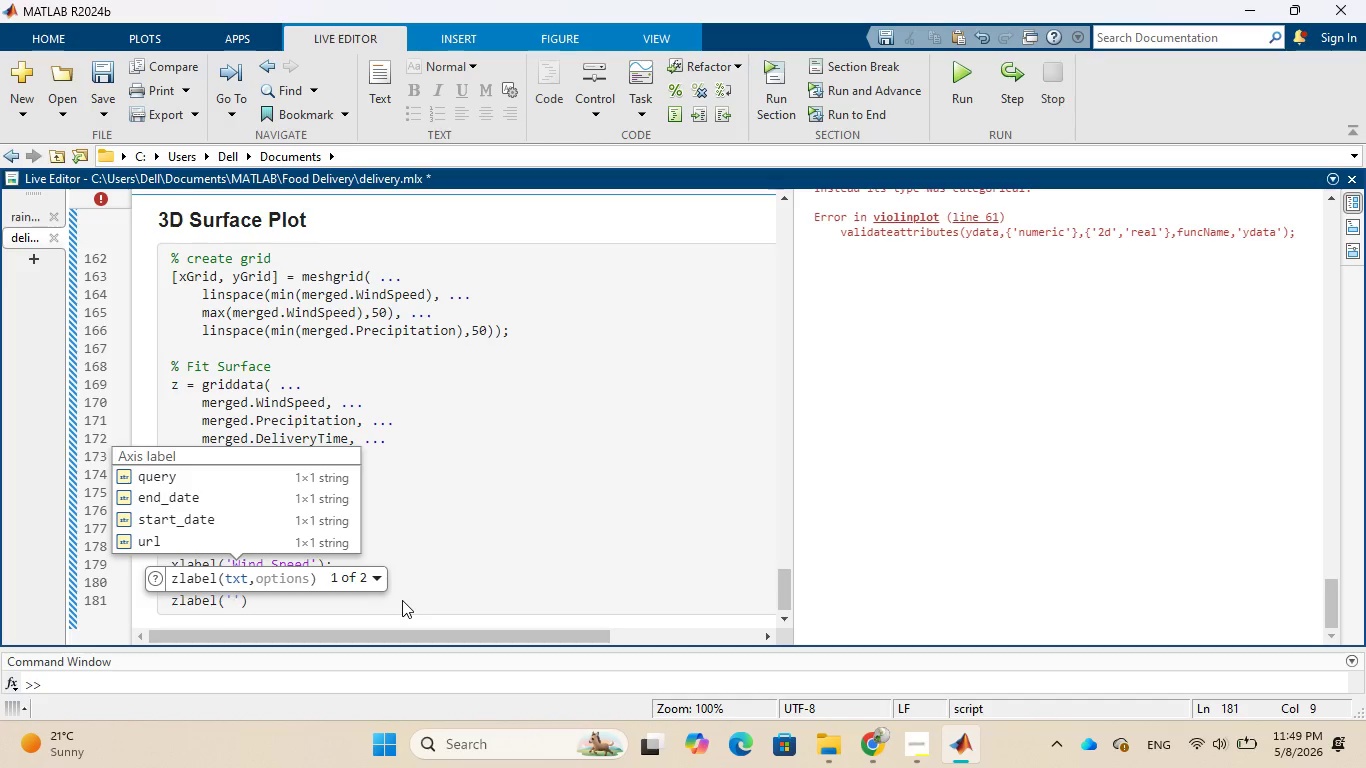 
type(Delivery Time)
 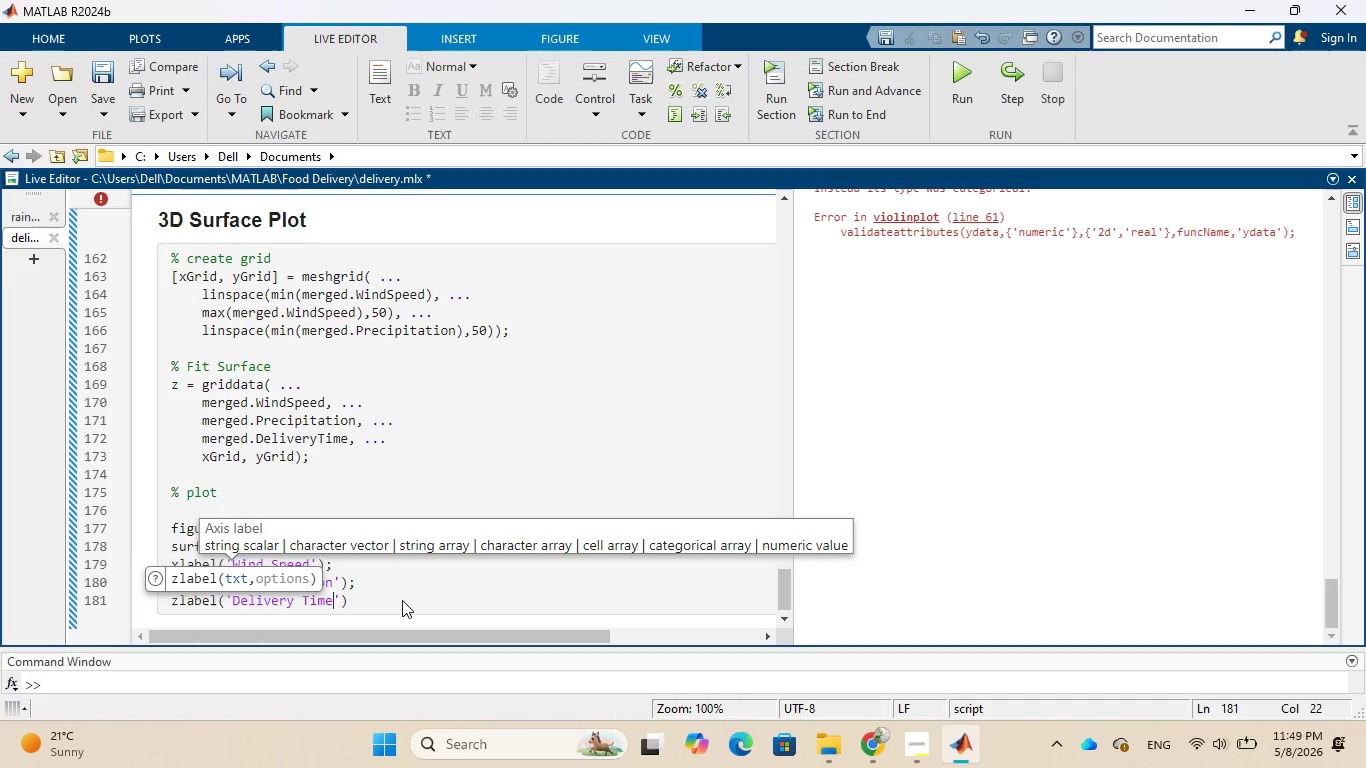 
key(ArrowRight)
 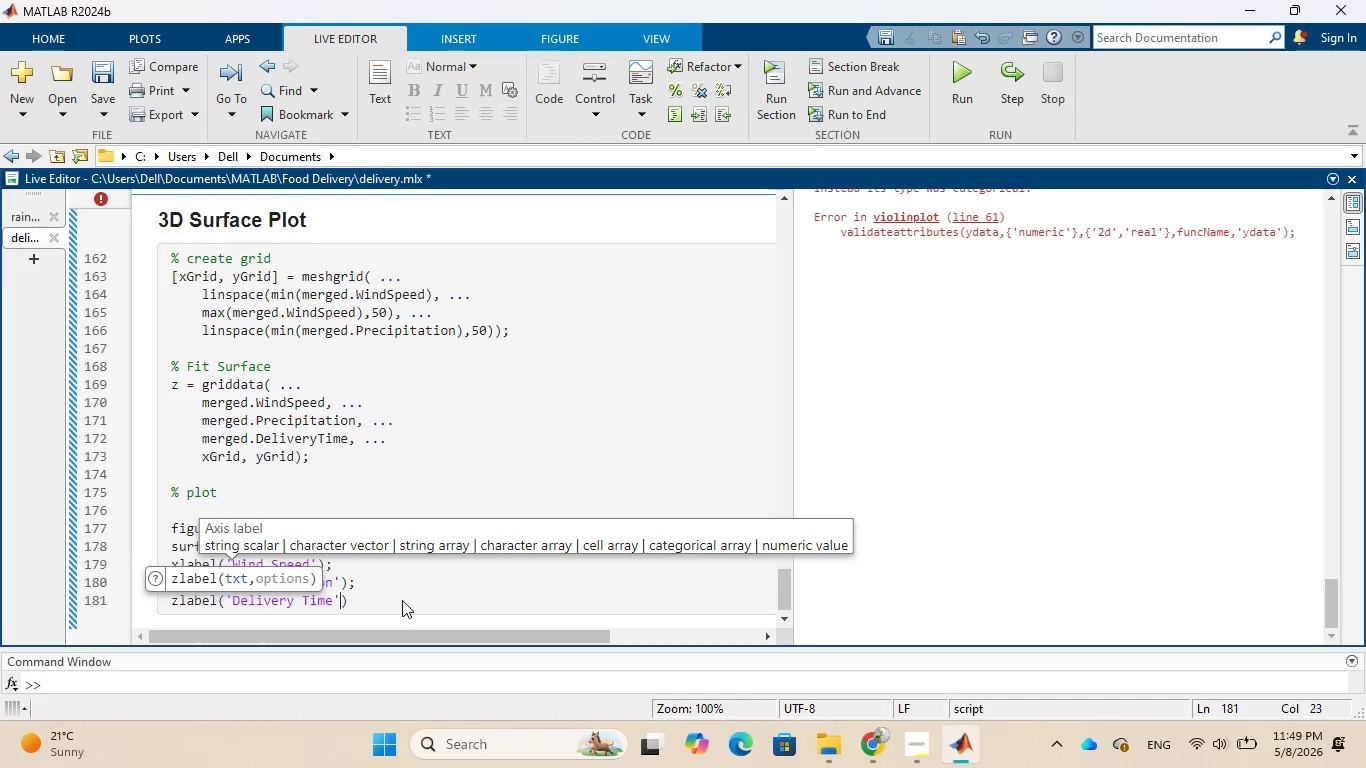 
key(ArrowRight)
 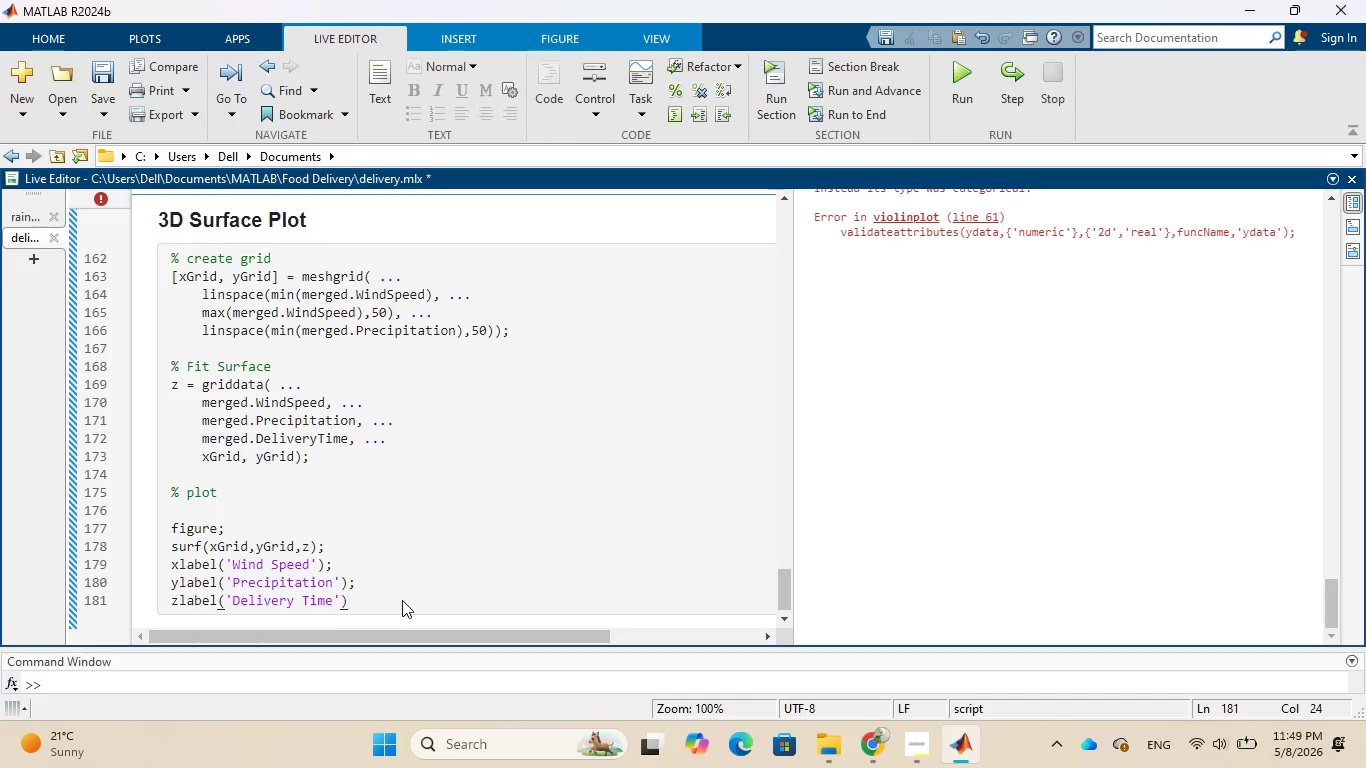 
key(Semicolon)
 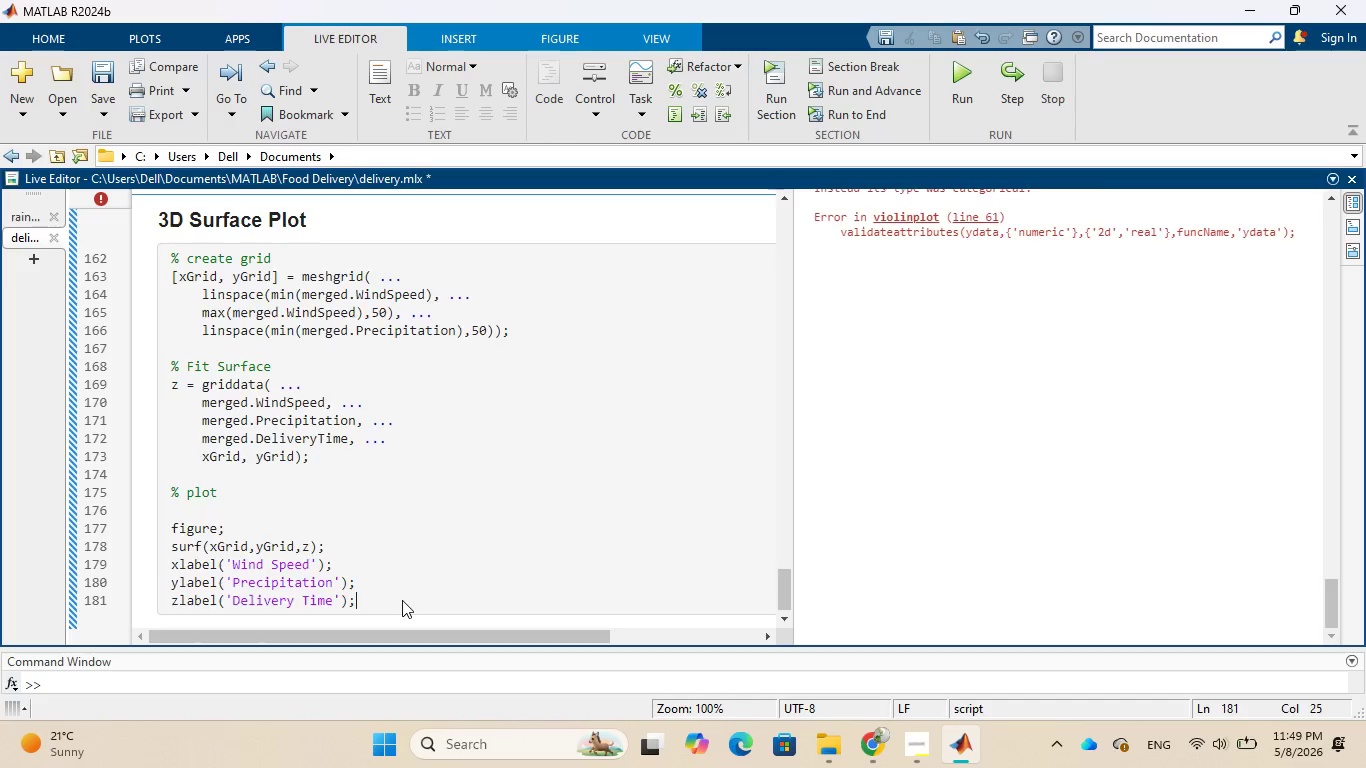 
key(Enter)
 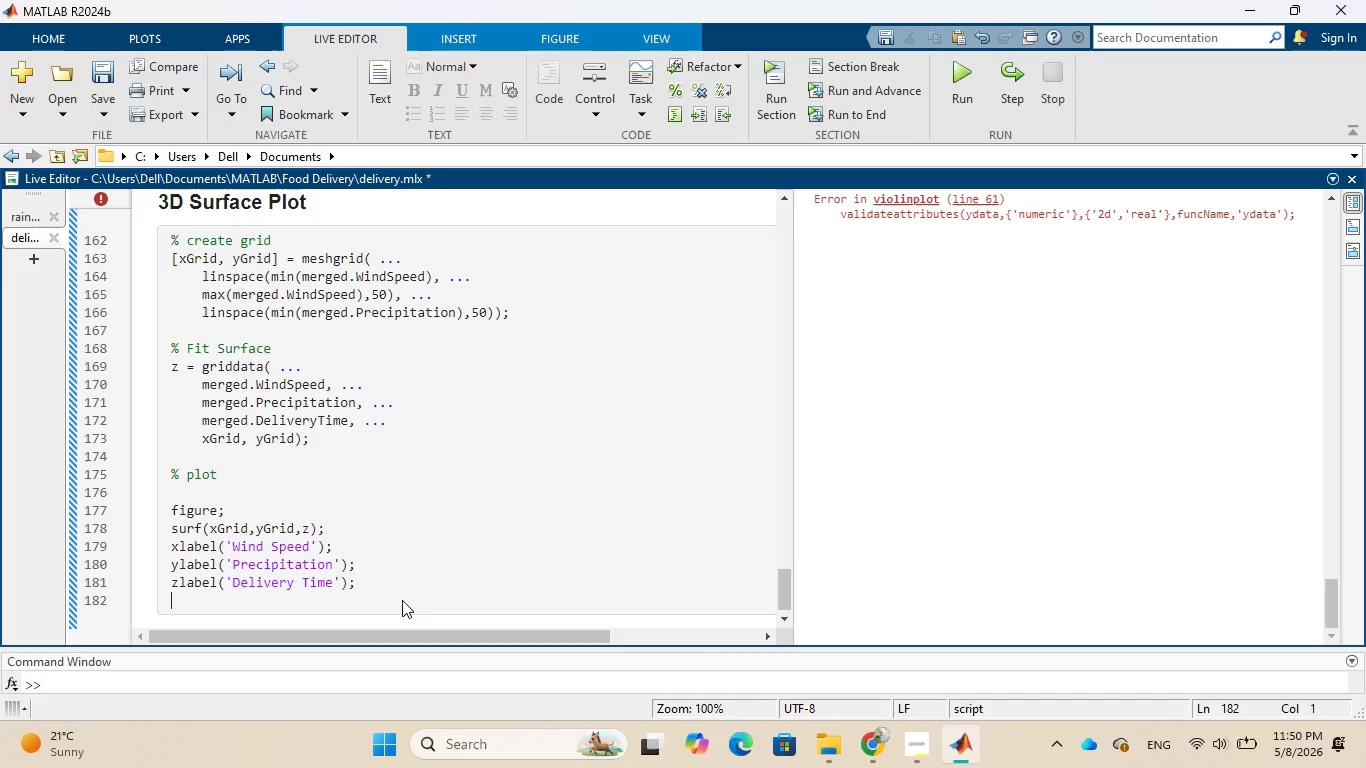 
wait(5.34)
 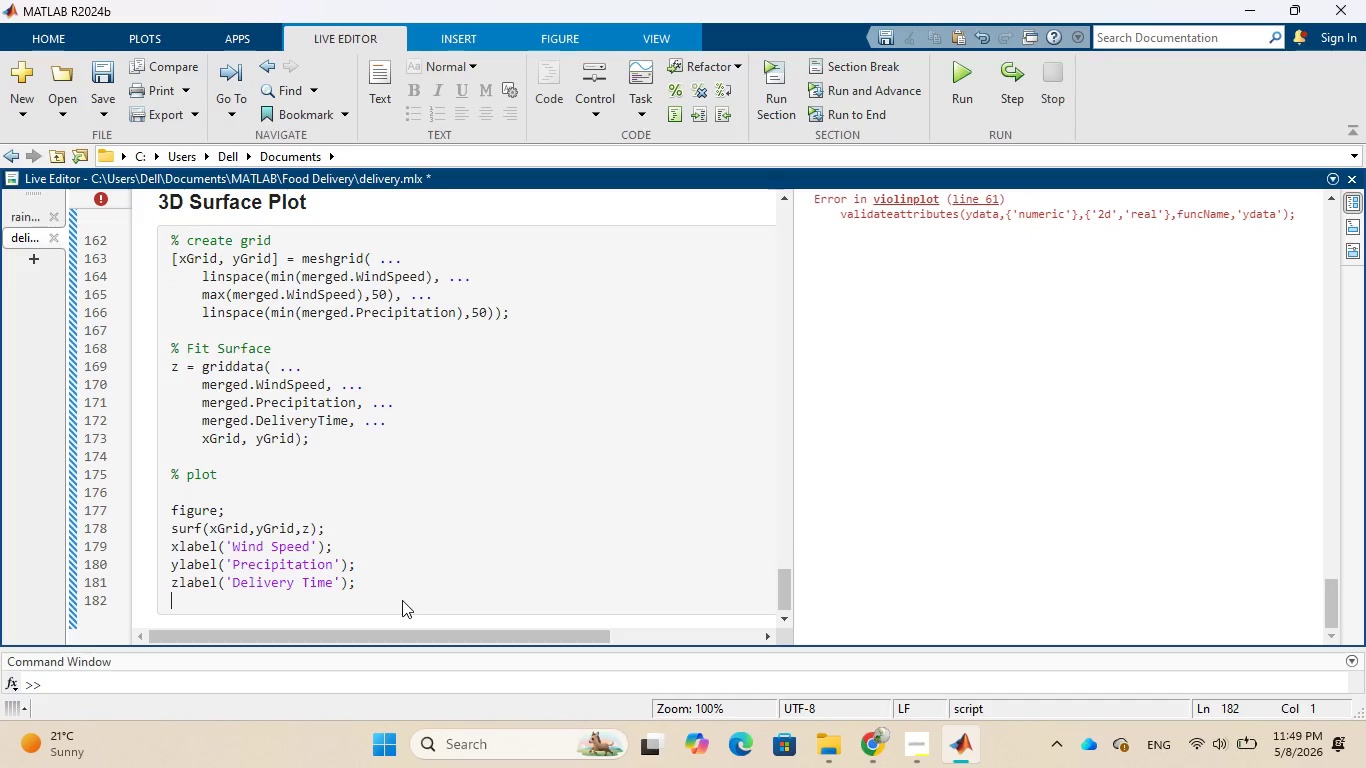 
key(Enter)
 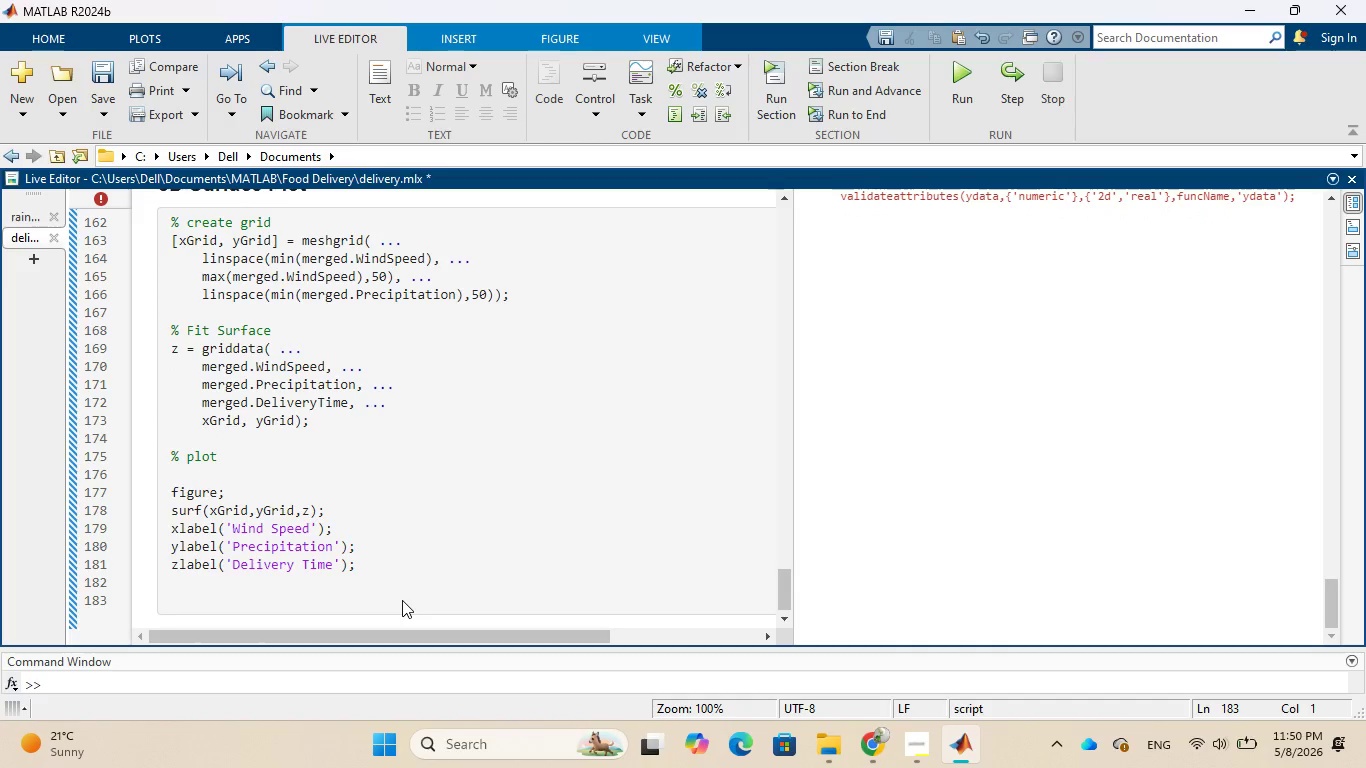 
type(title('3D Surface)
 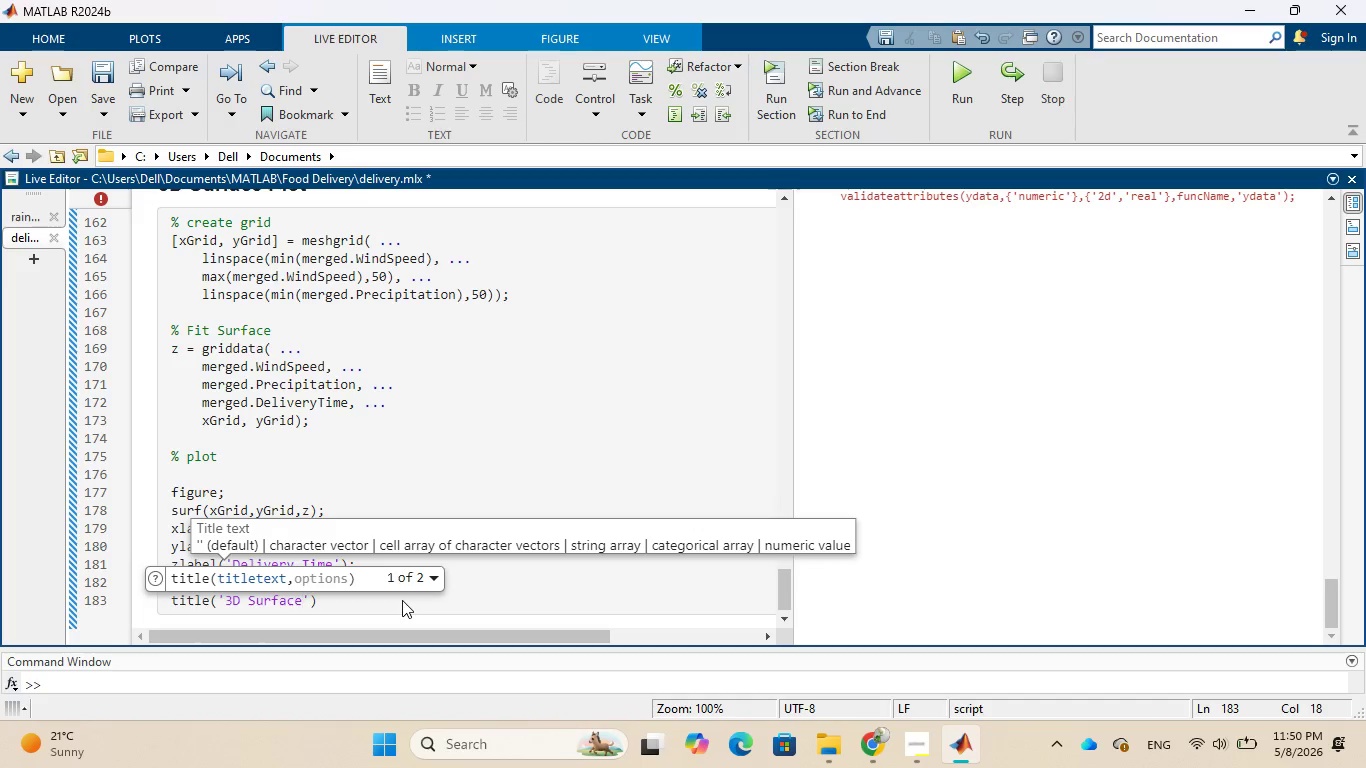 
key(Shift+ShiftRight)
 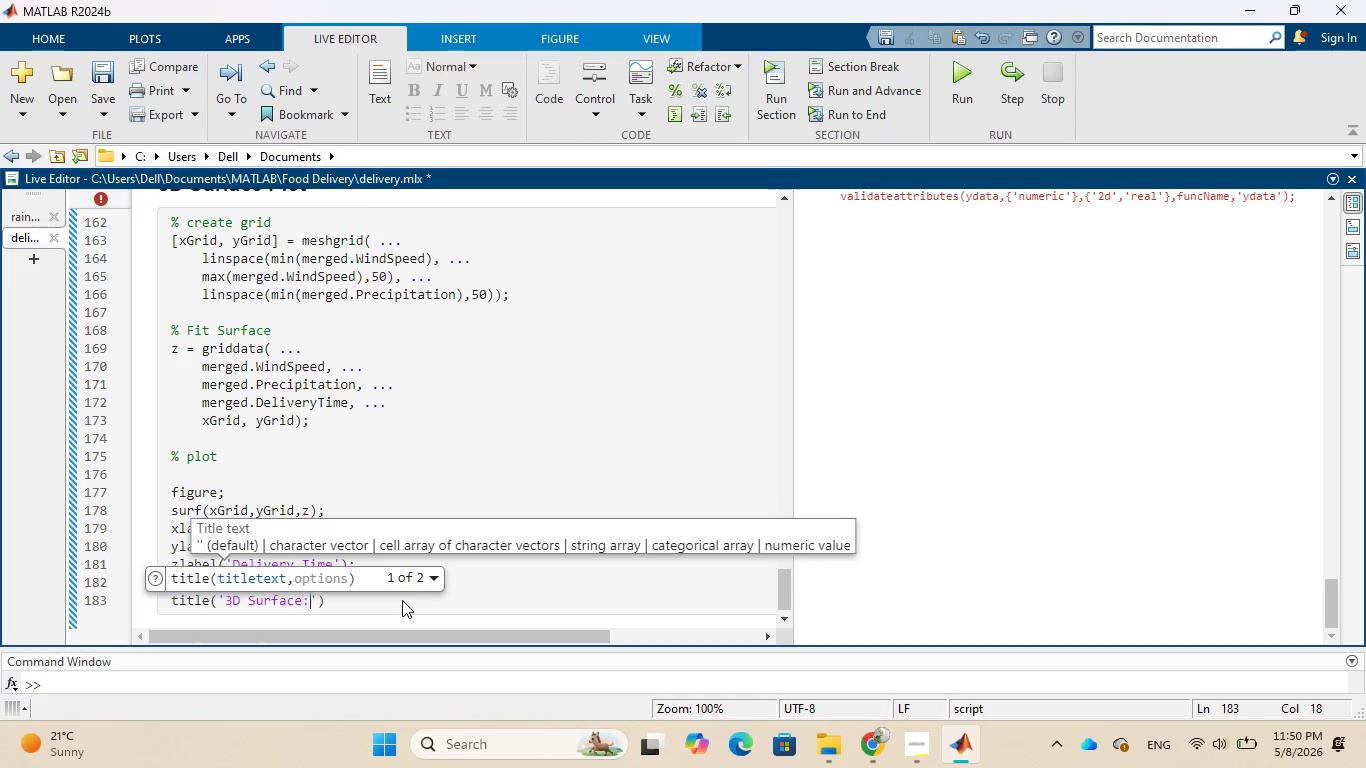 
key(Shift+Semicolon)
 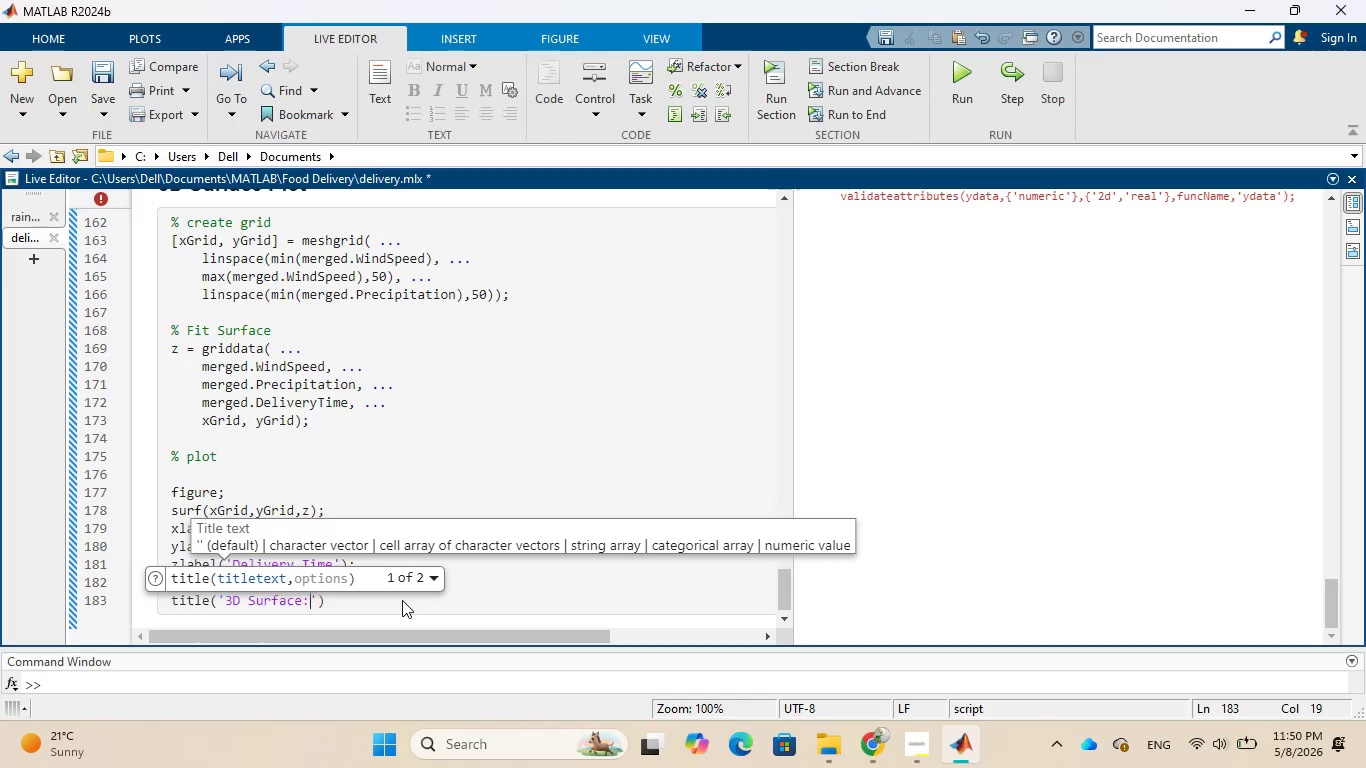 
key(Space)
 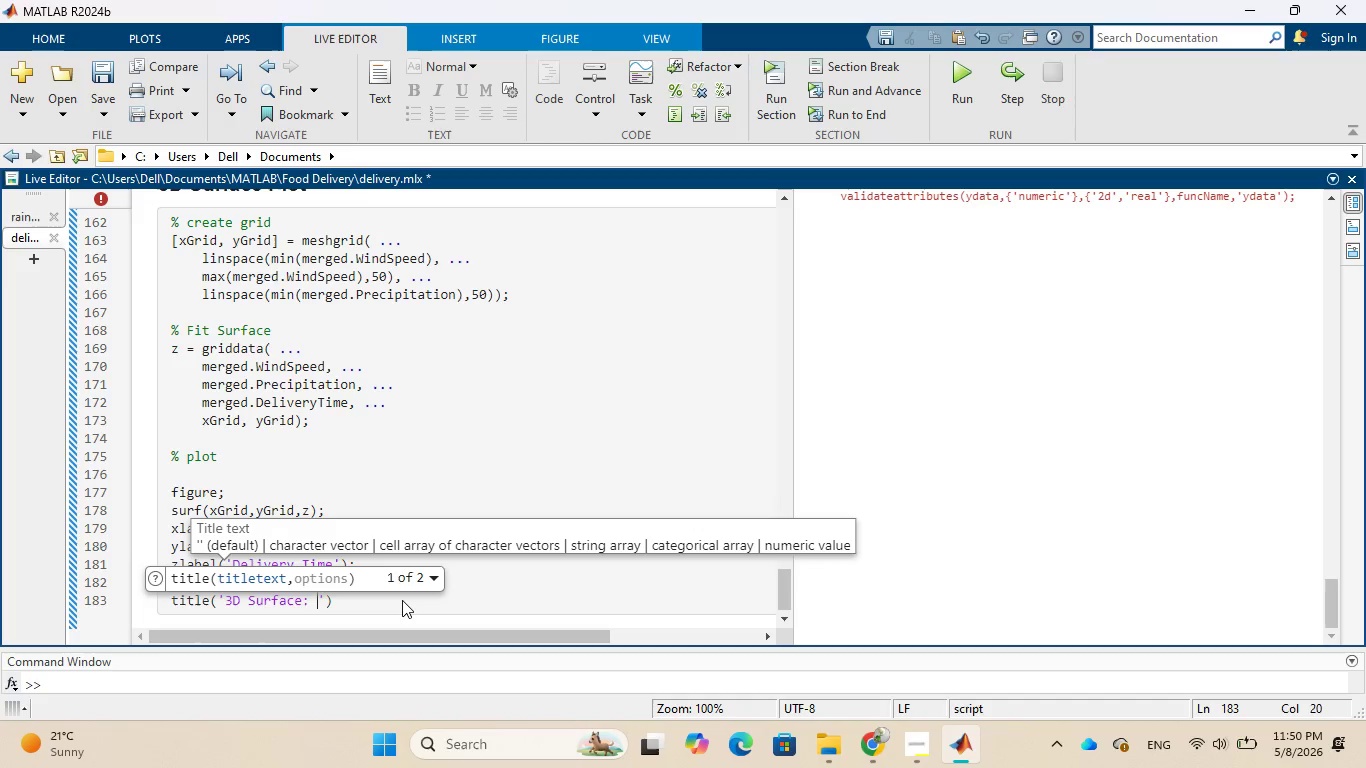 
type(Weather Impact)
 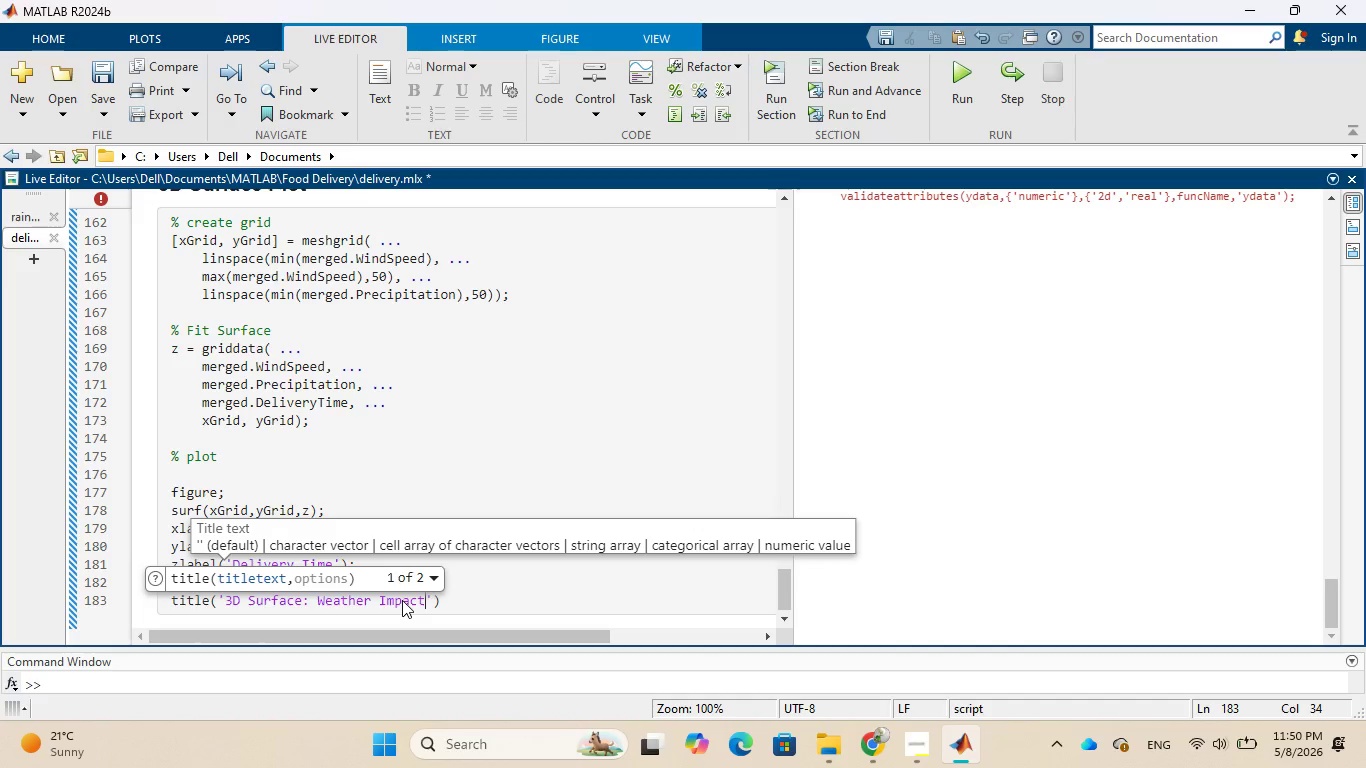 
wait(5.38)
 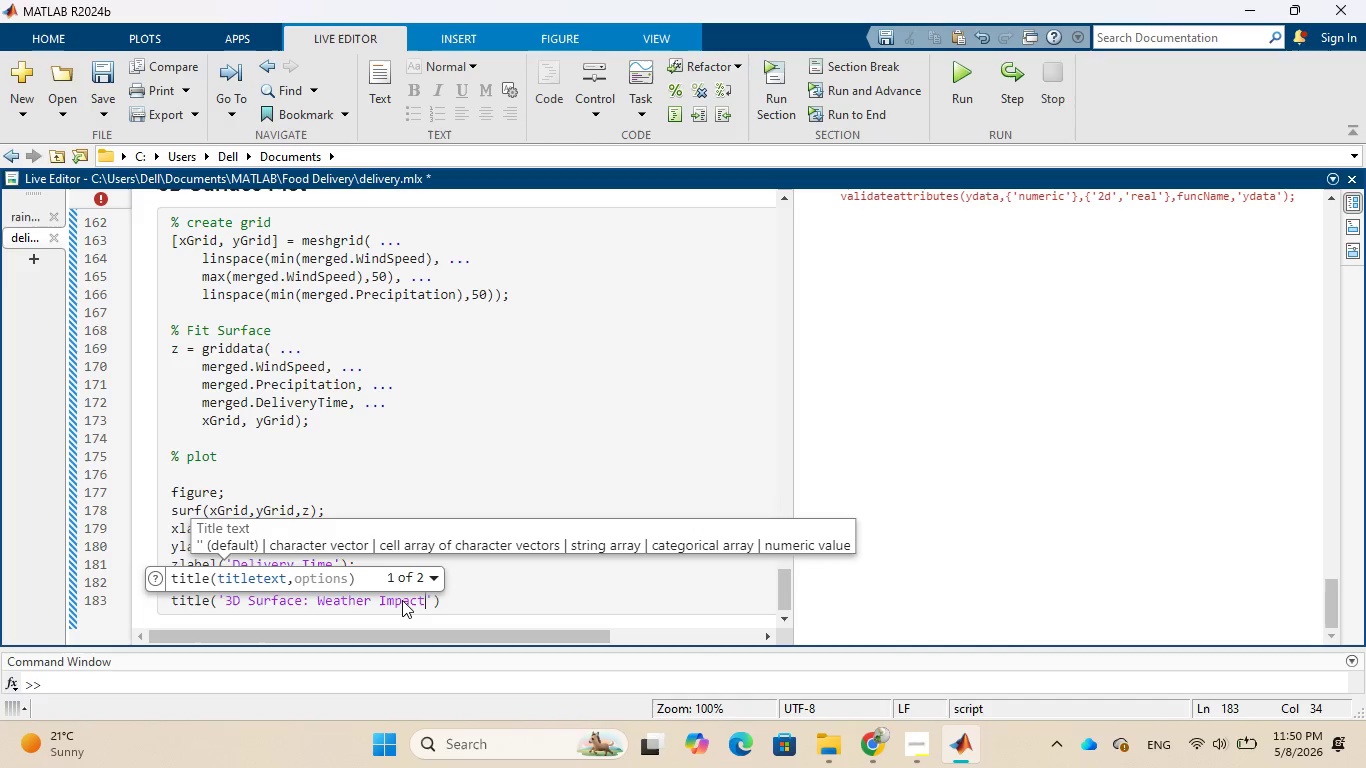 
type( on )
 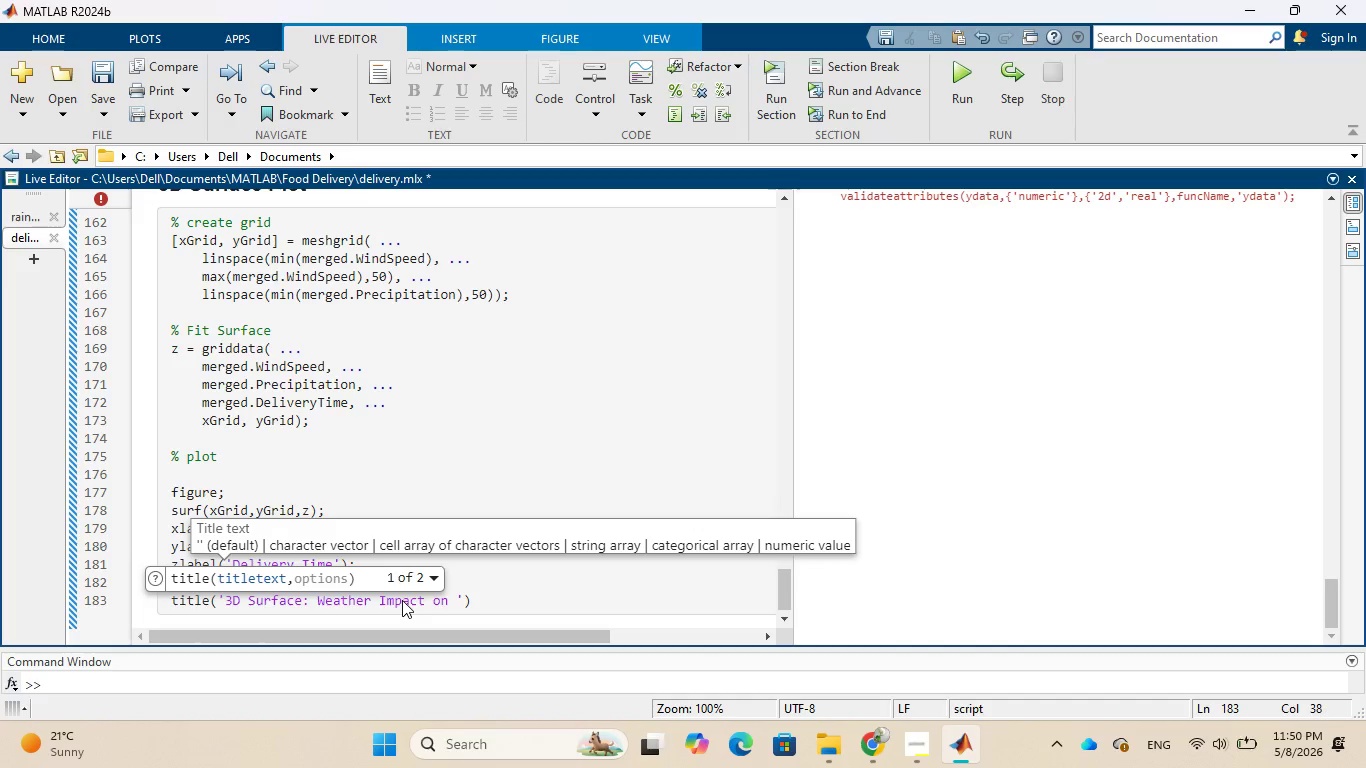 
type(Delivery )
 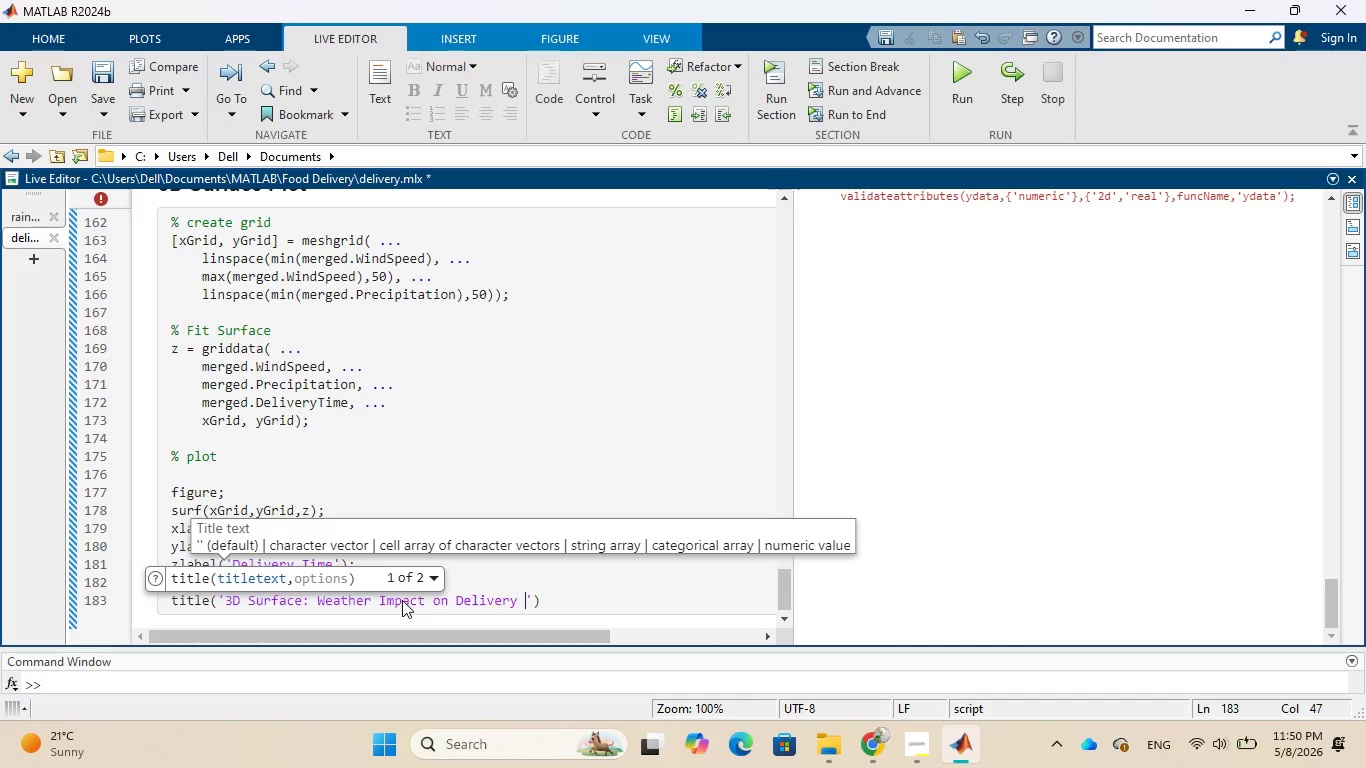 
type(Delay)
 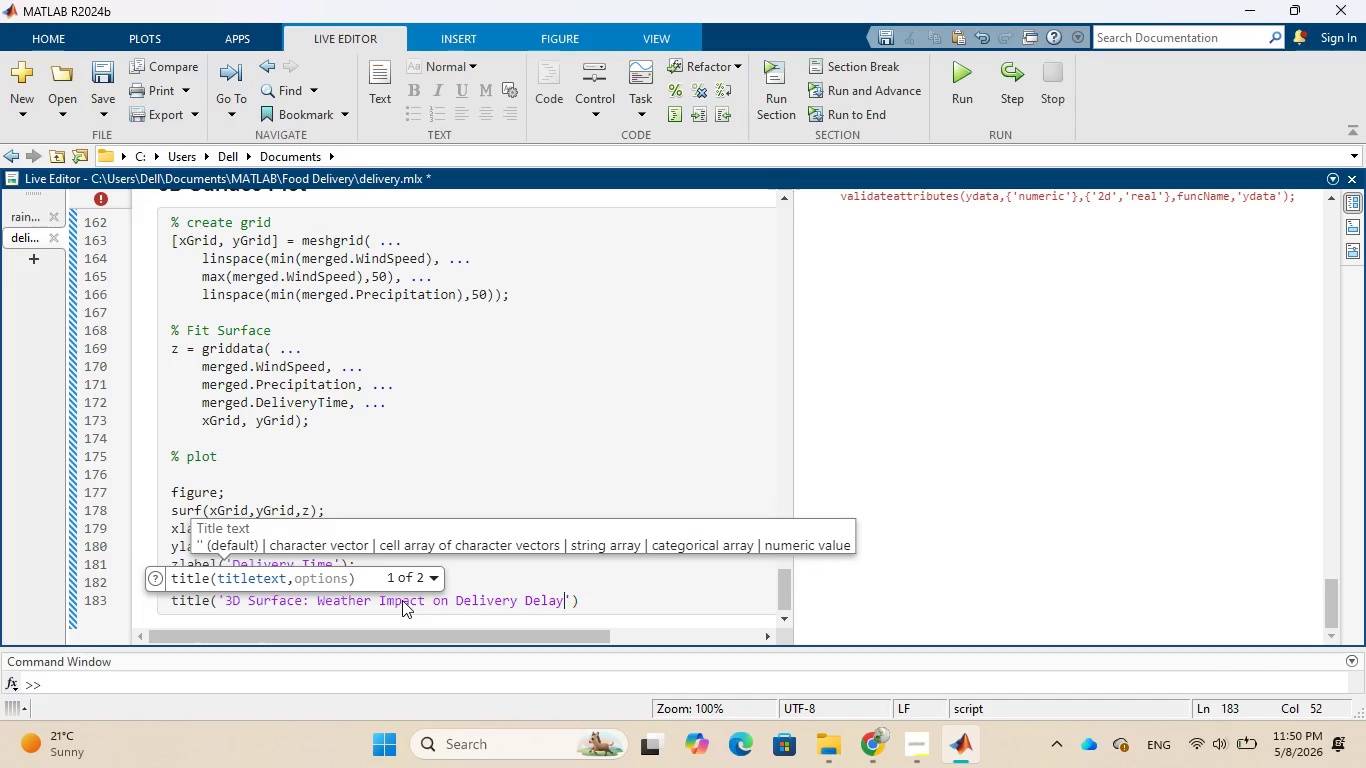 
key(ArrowRight)
 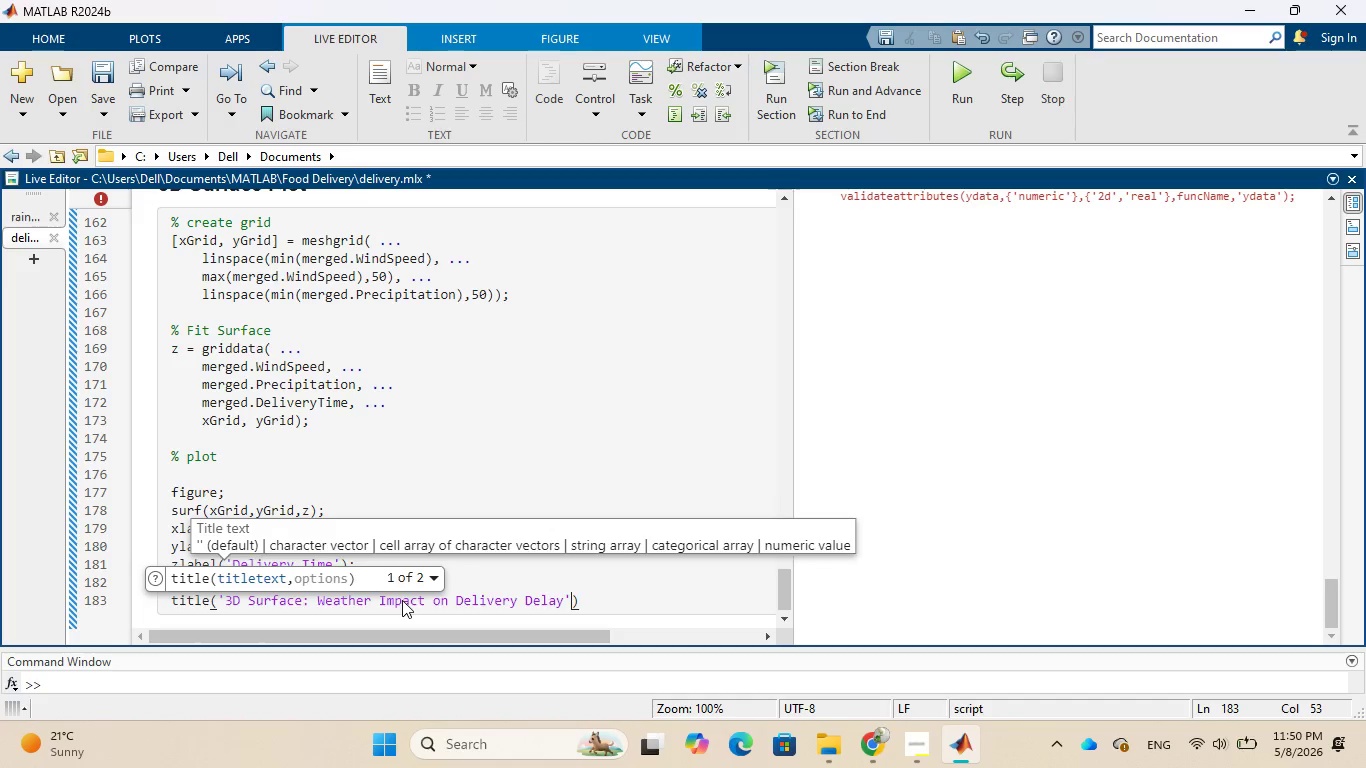 
key(ArrowRight)
 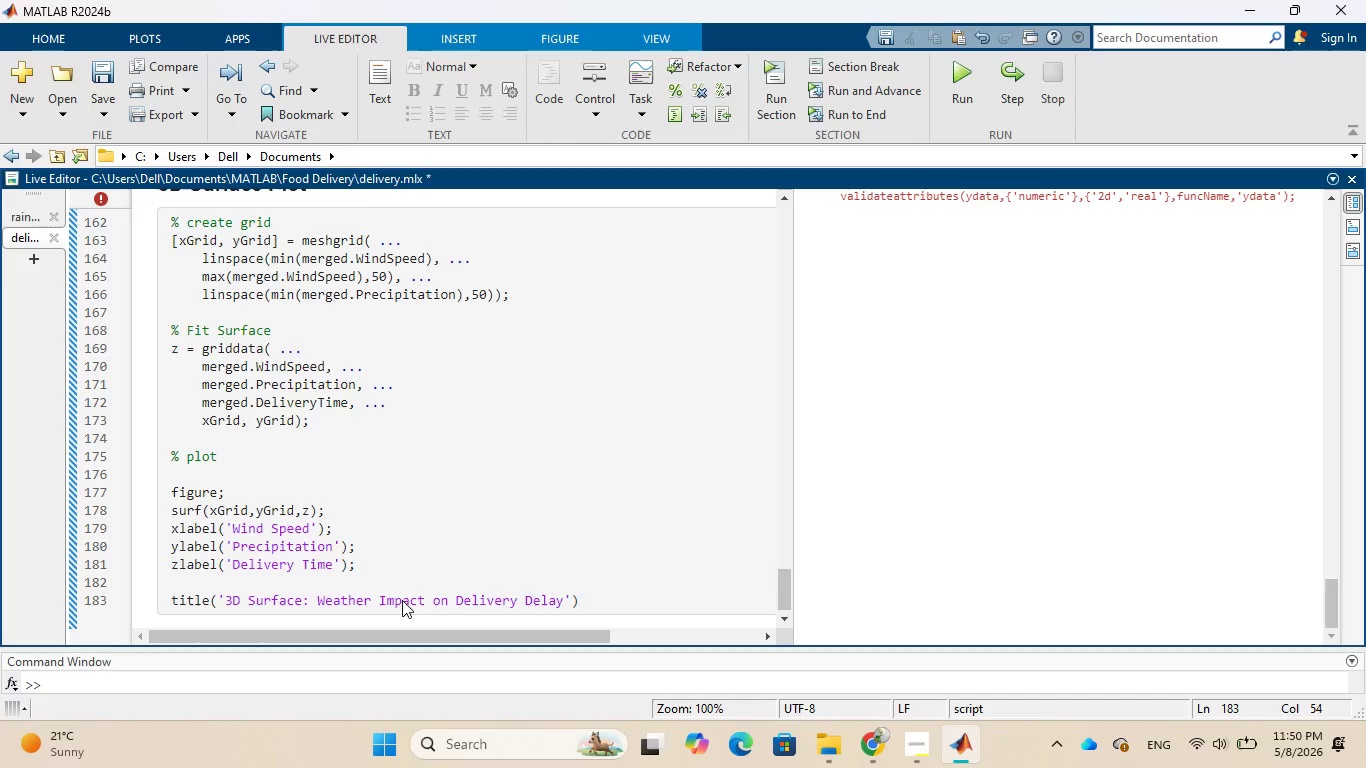 
key(Semicolon)
 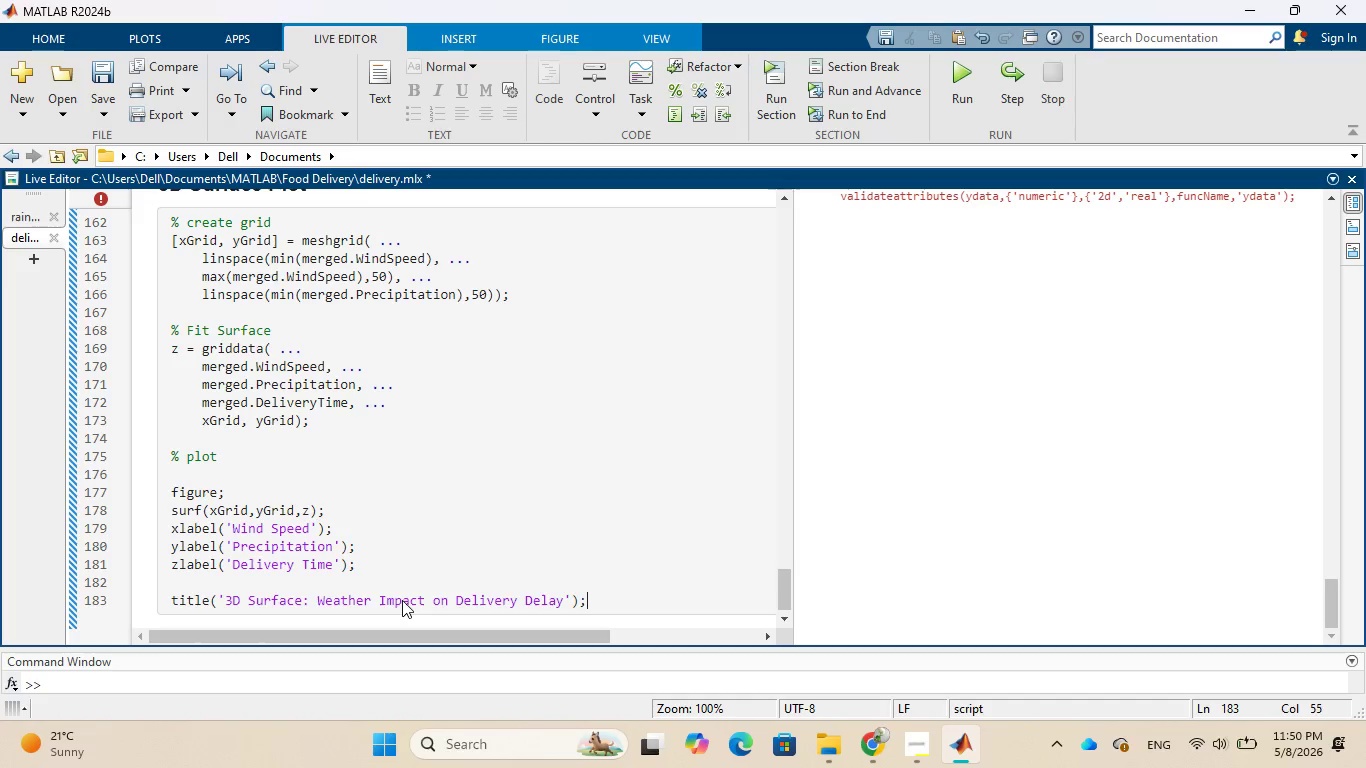 
key(Enter)
 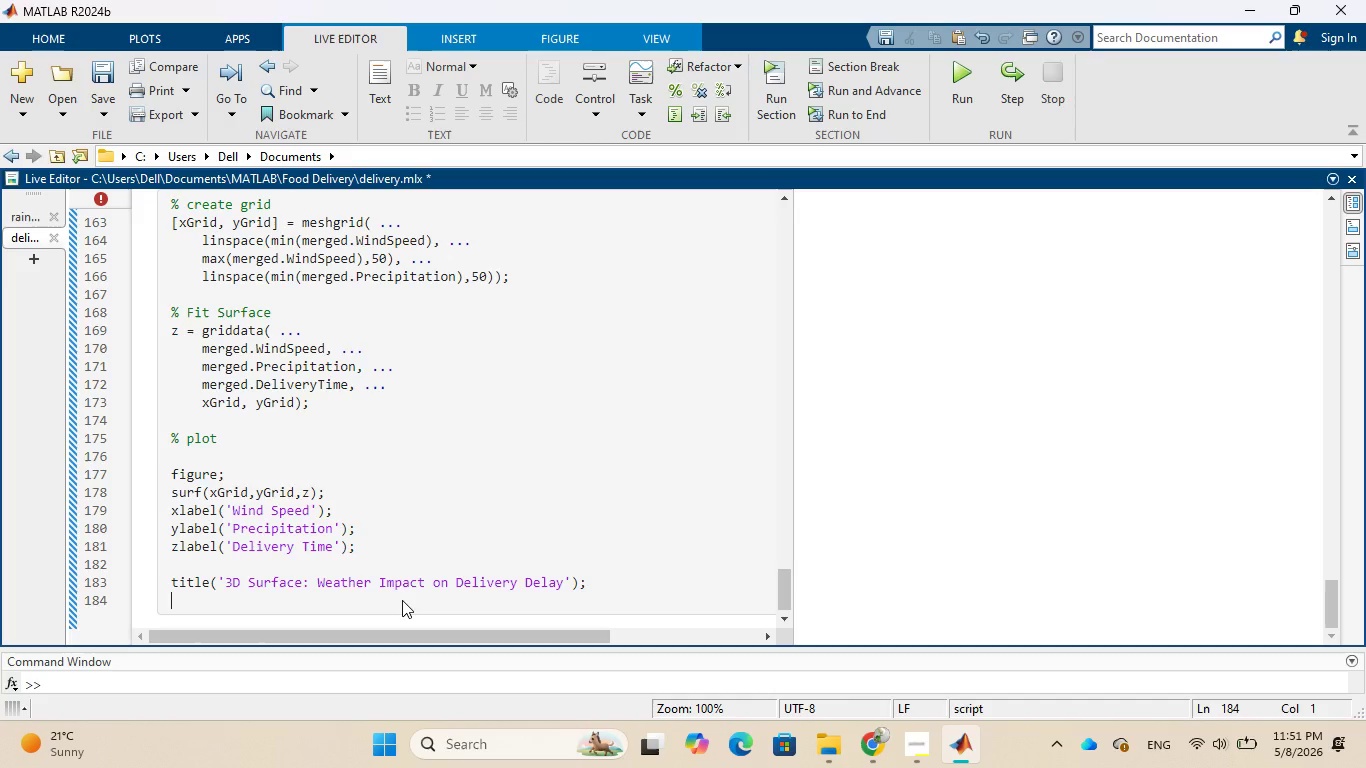 
wait(10.19)
 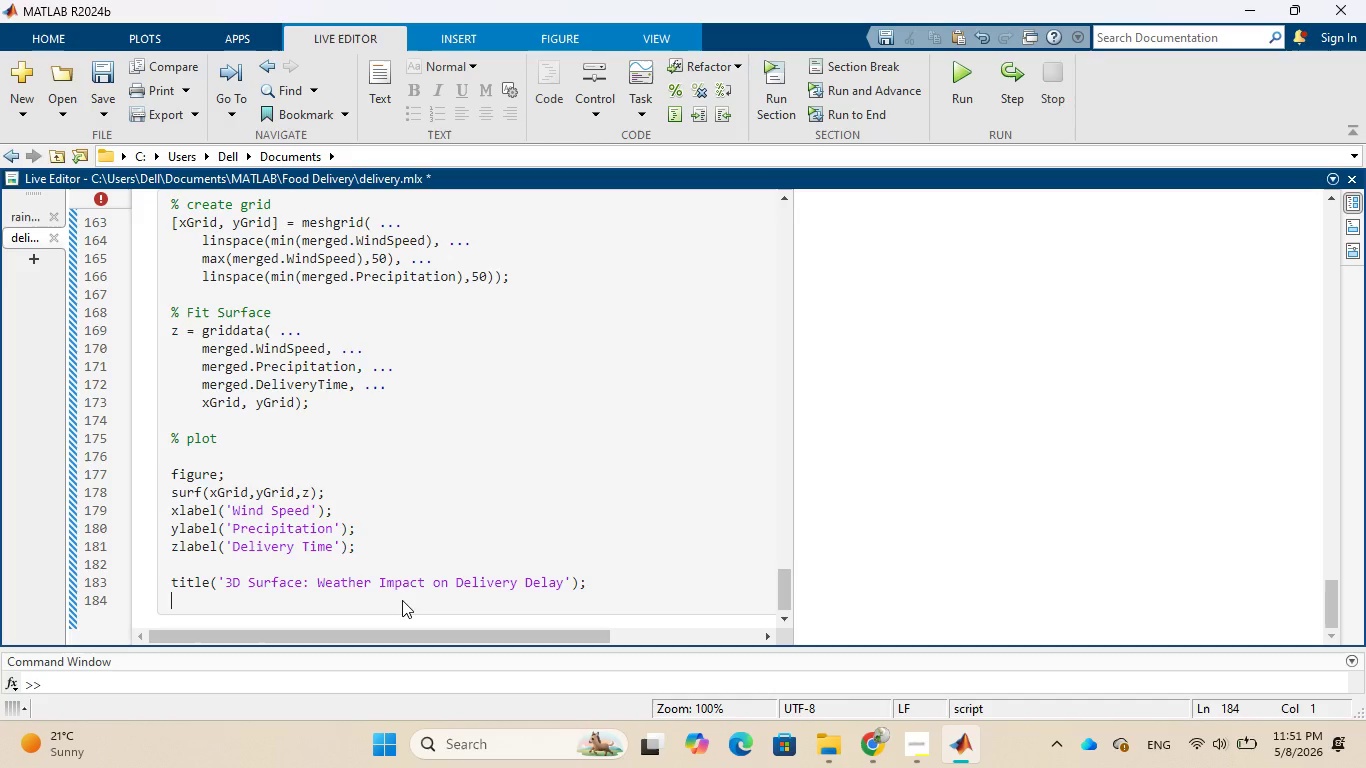 
type(shading interp)
 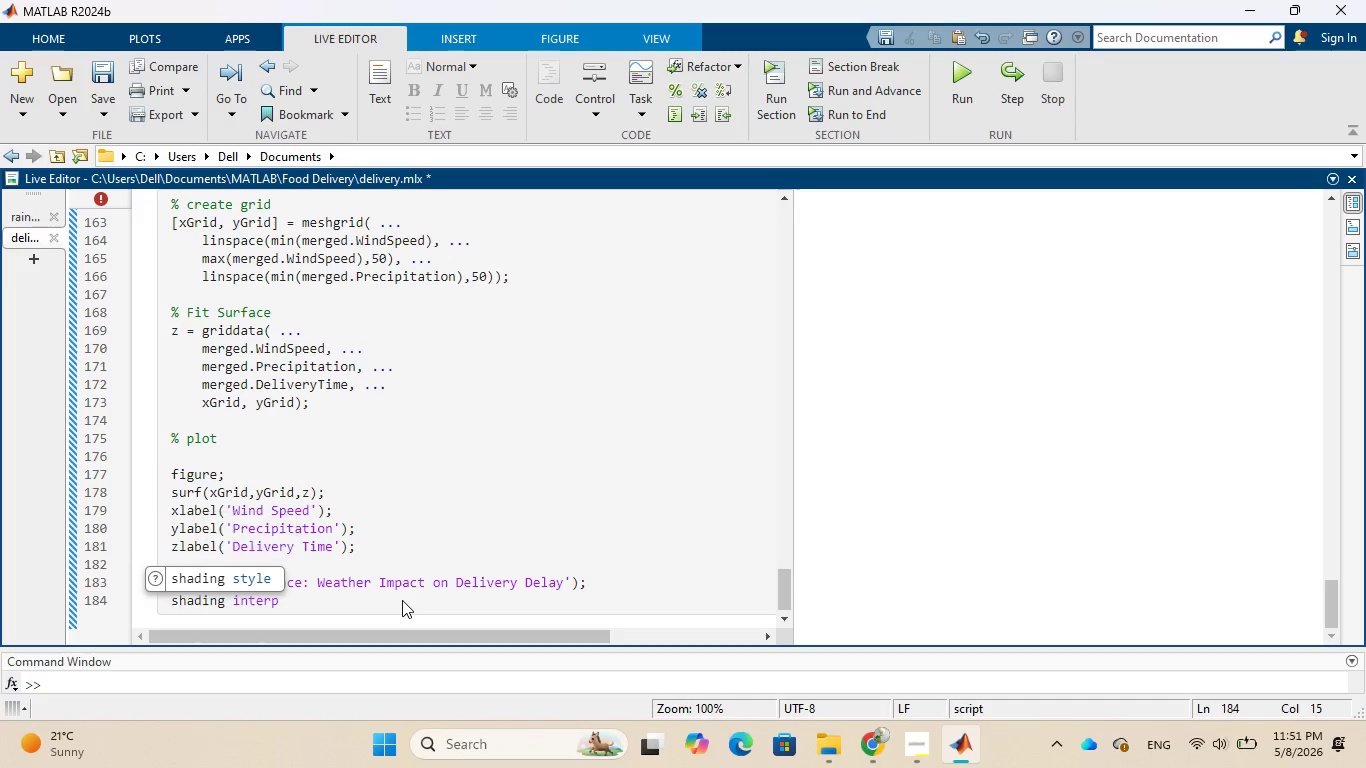 
key(Enter)
 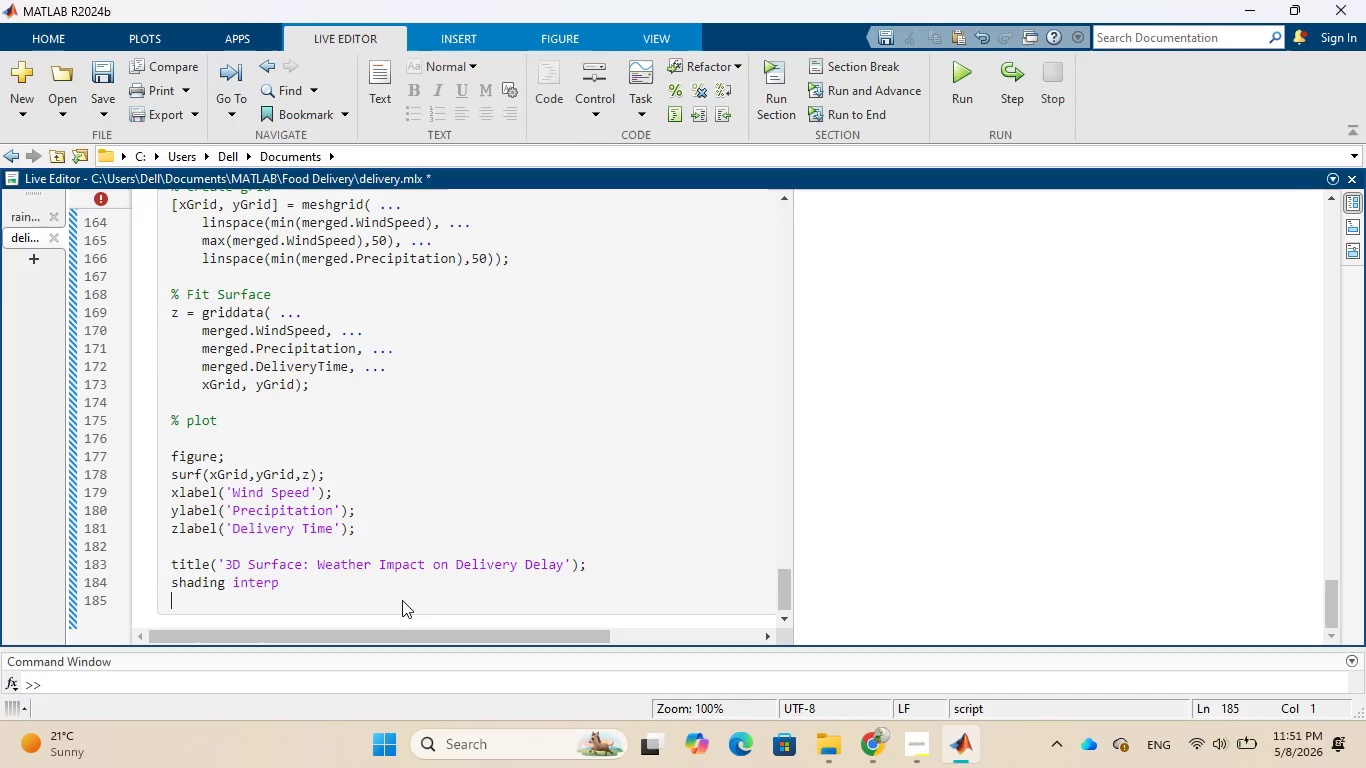 
type(color)
 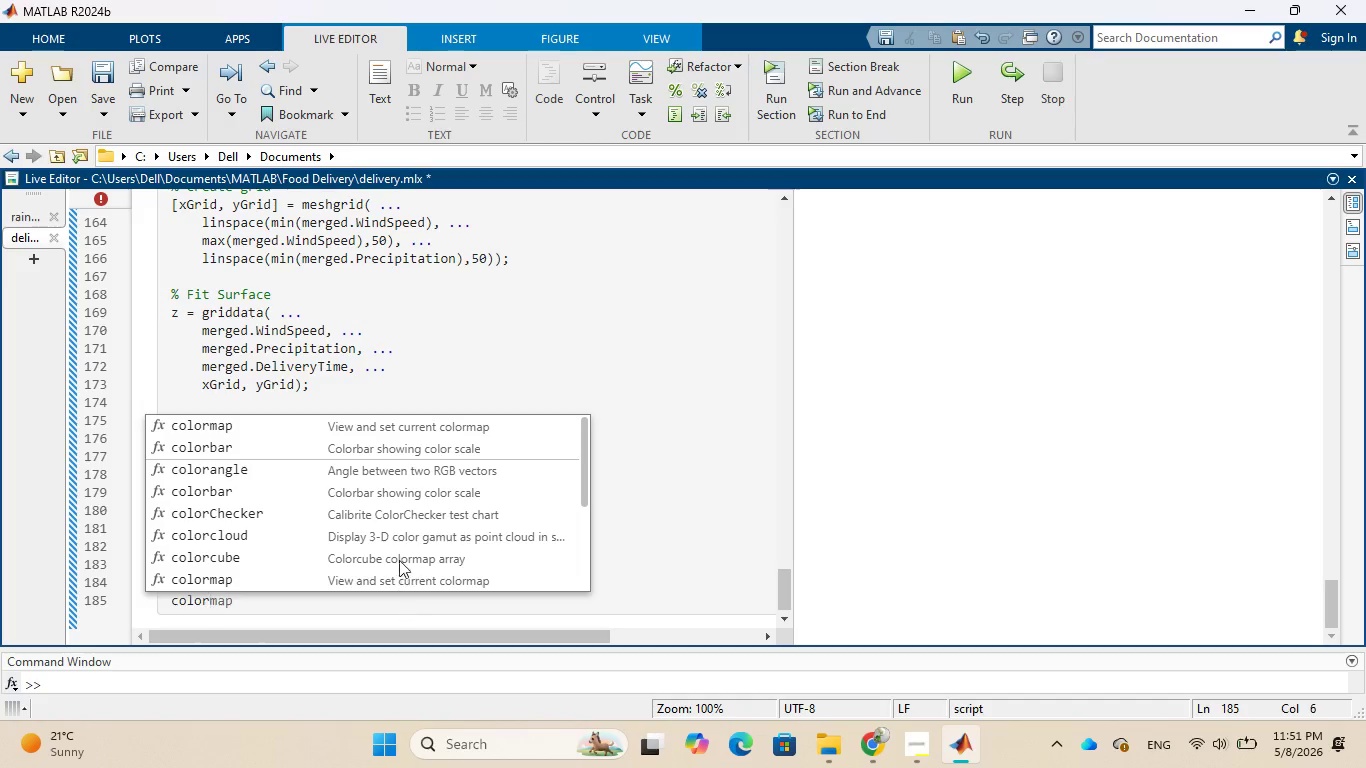 
left_click([359, 488])
 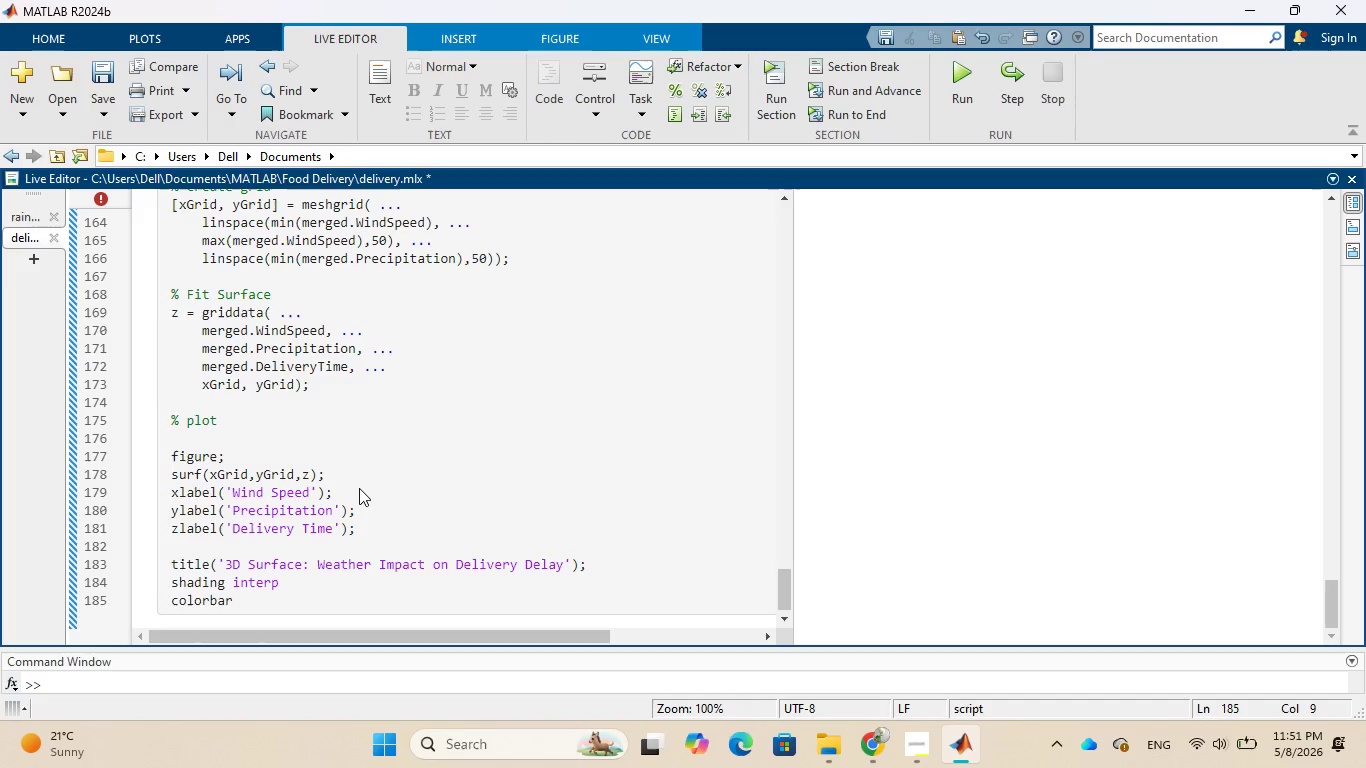 
key(Enter)
 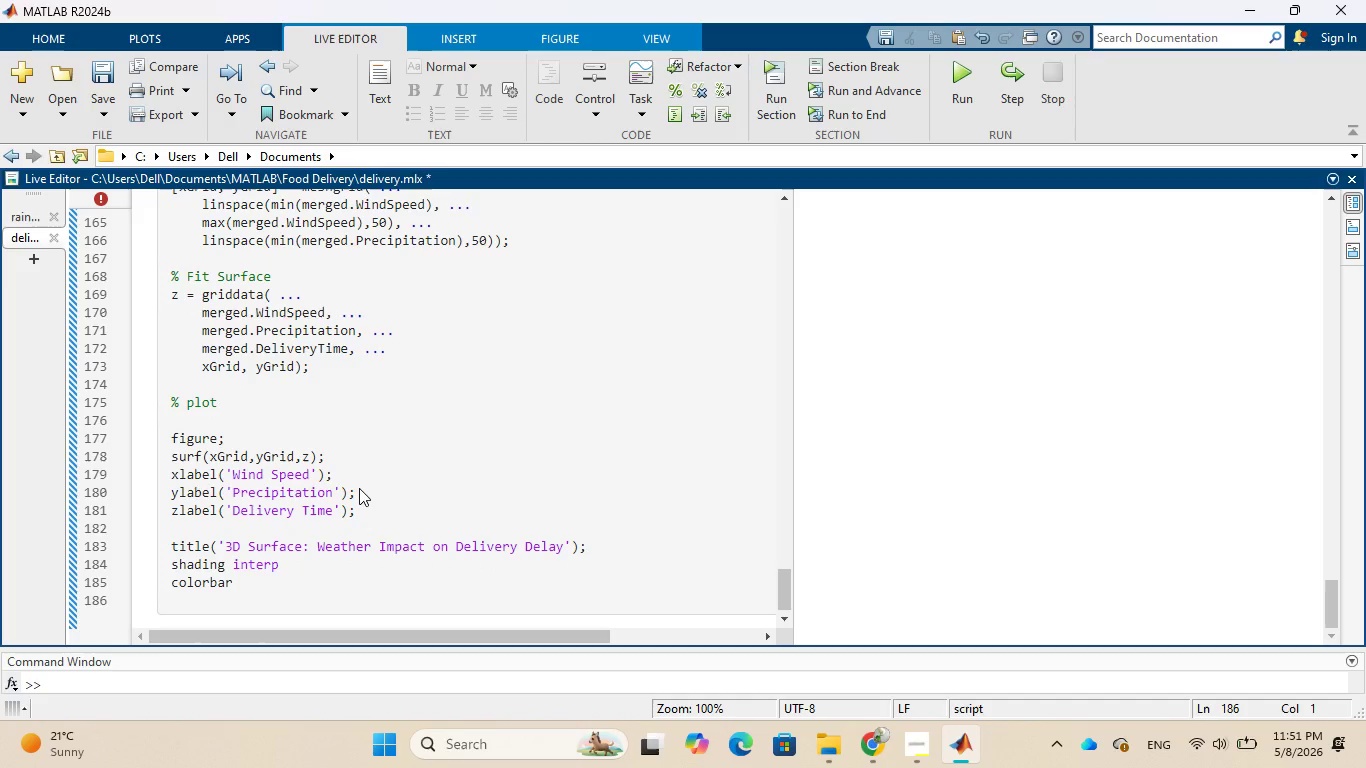 
type(grid on;)
 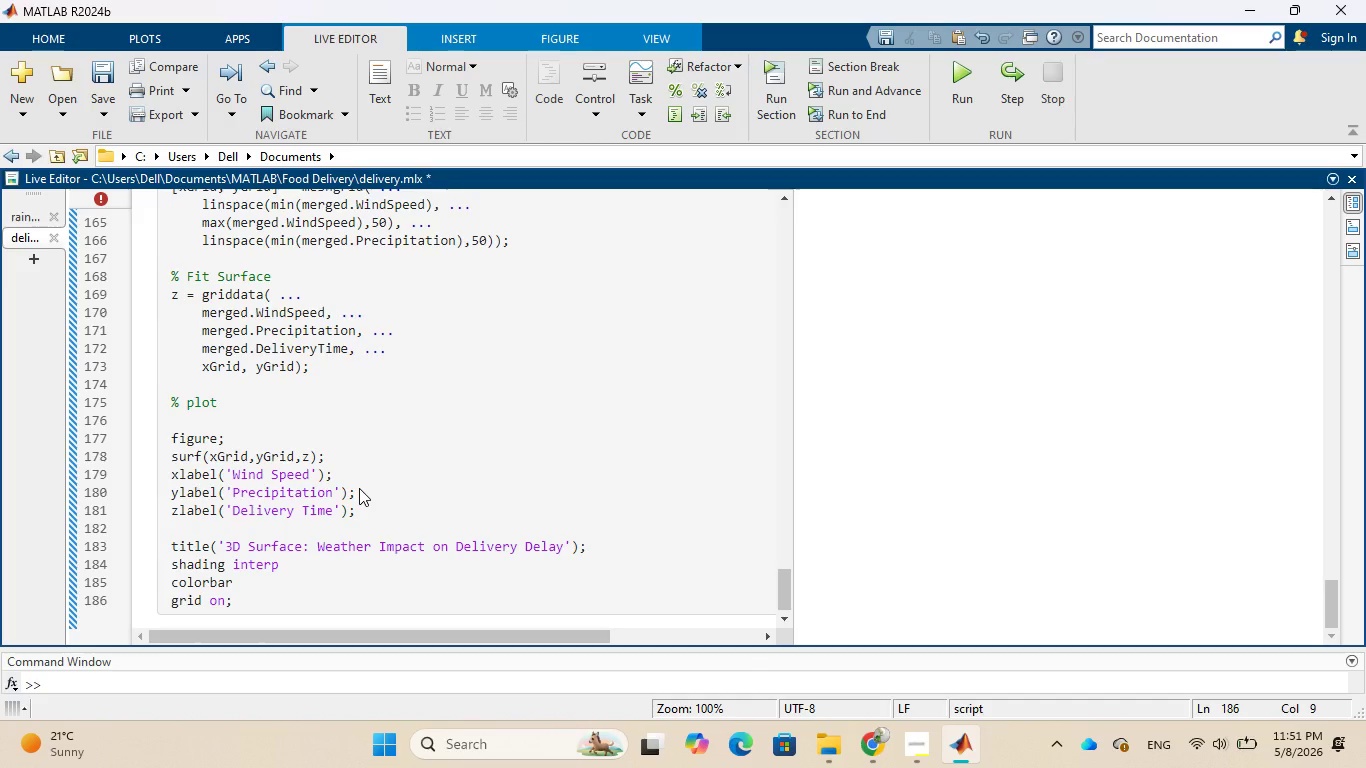 
wait(8.38)
 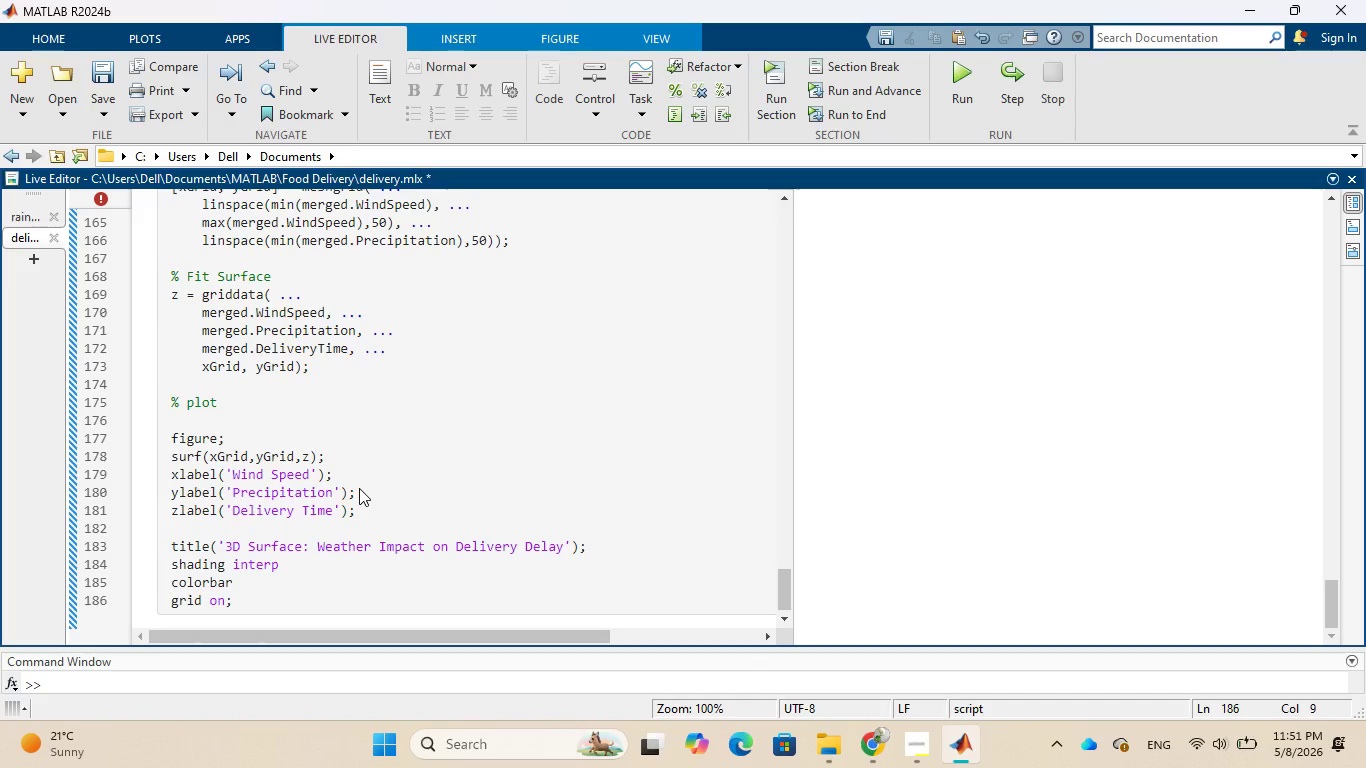 
left_click([939, 72])
 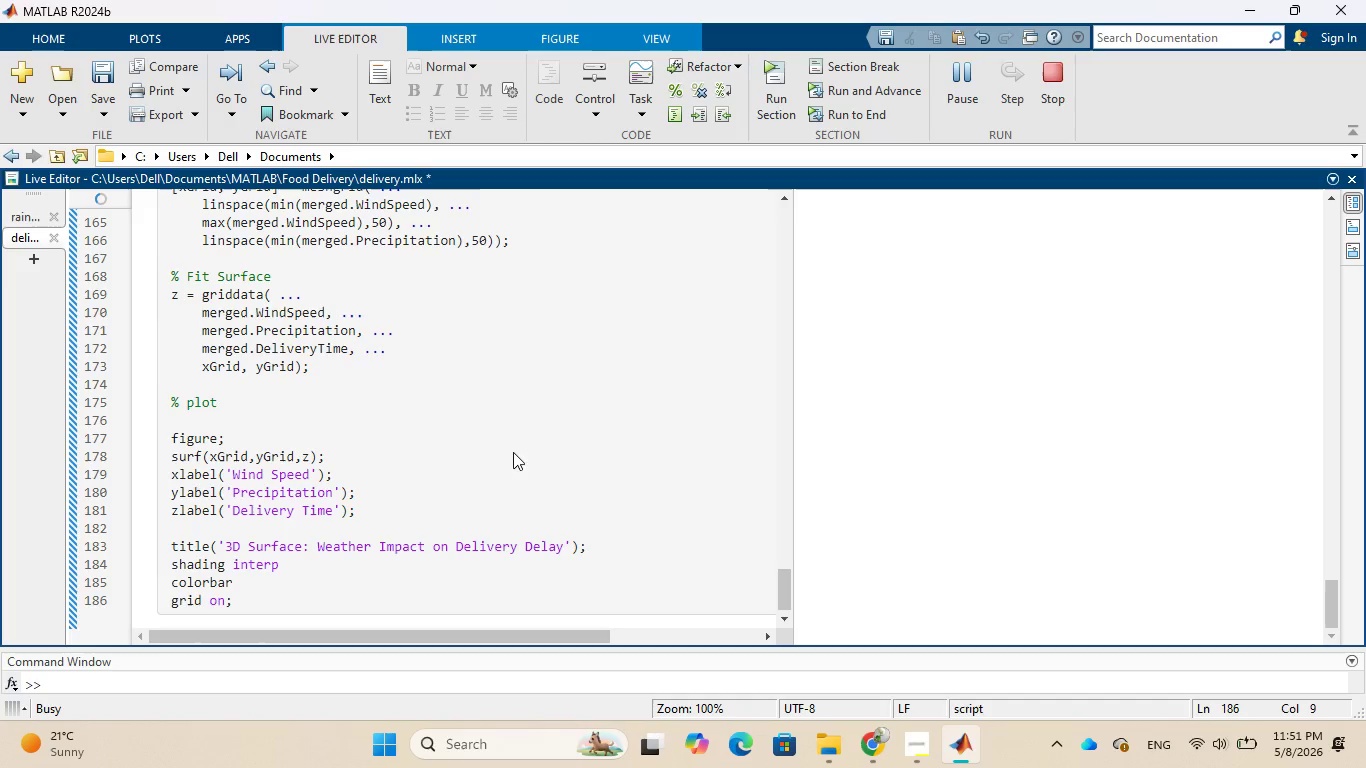 
scroll: coordinate [513, 452], scroll_direction: down, amount: 5.0
 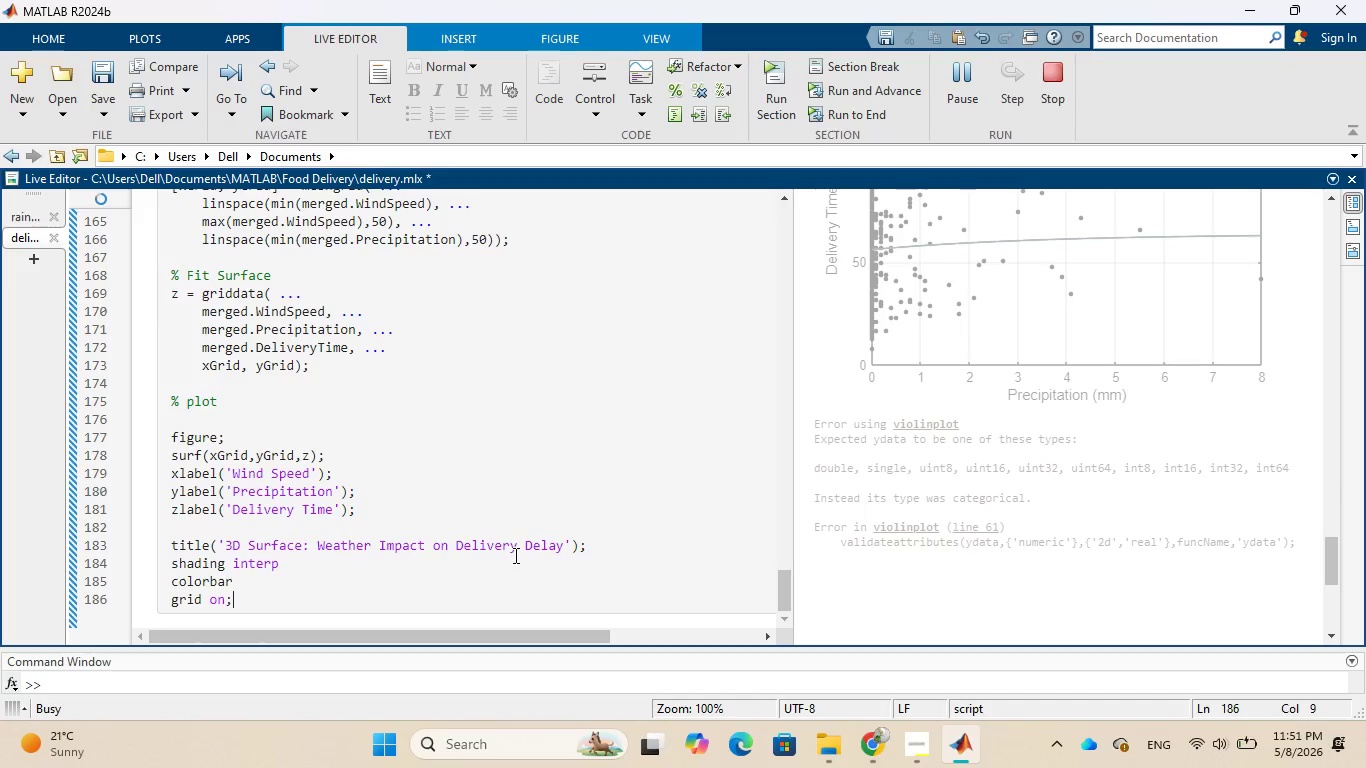 
key(Enter)
 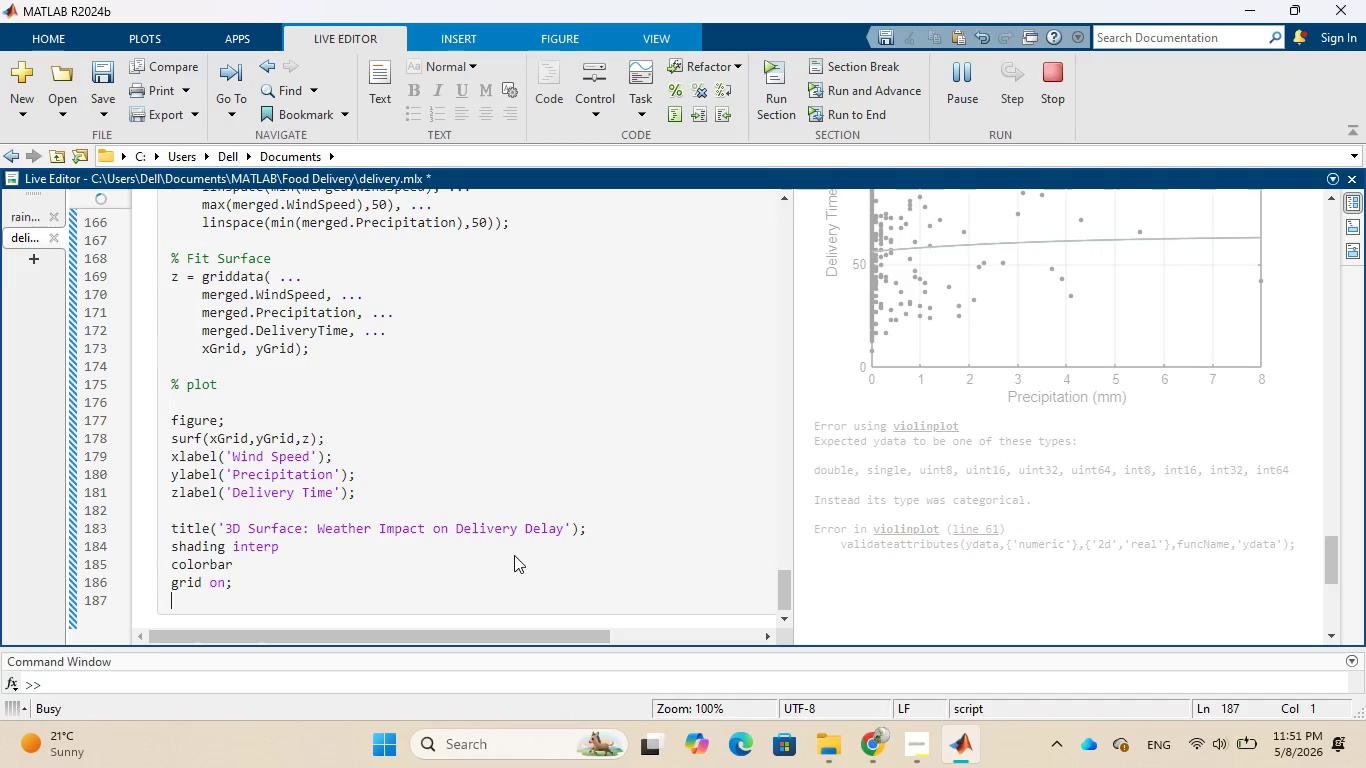 
type(%% )
 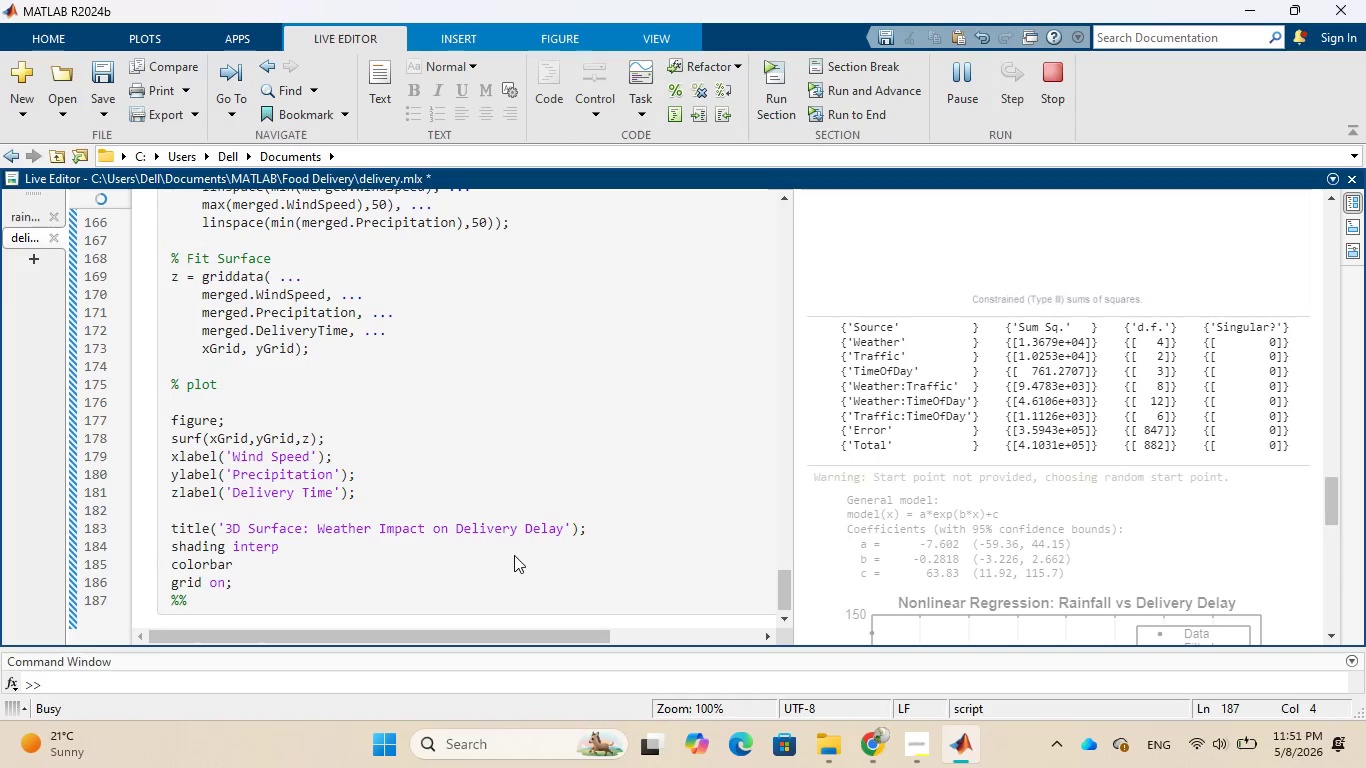 
wait(5.52)
 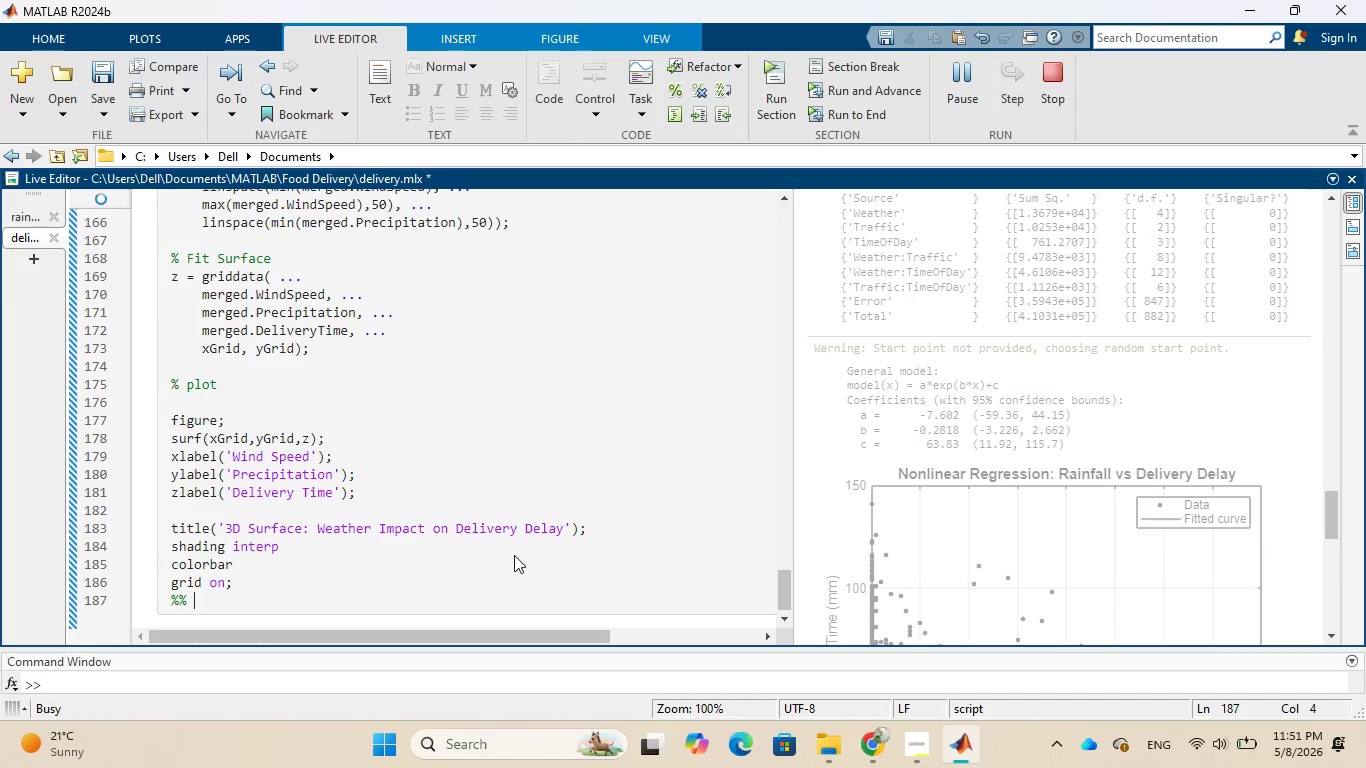 
type(Linat )
key(Backspace)
key(Backspace)
type(r Model)
 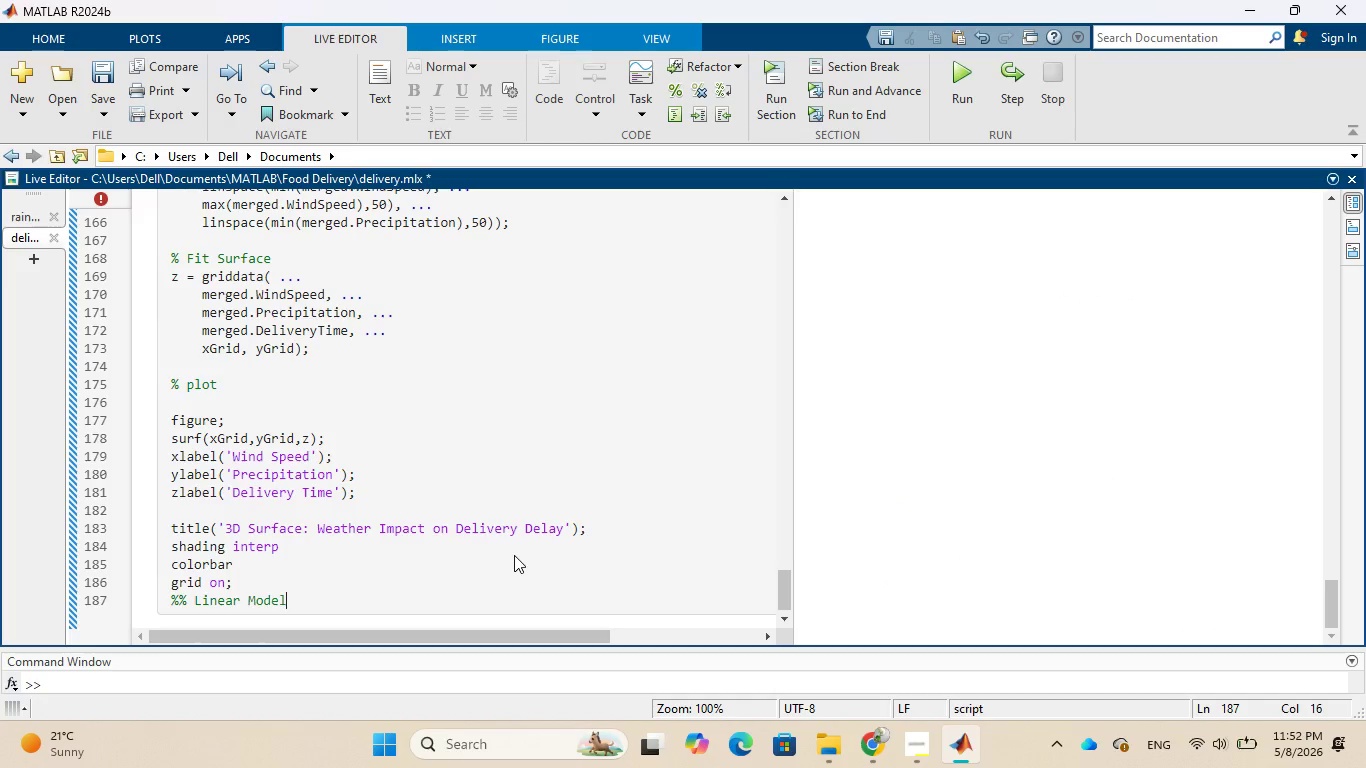 
key(Enter)
 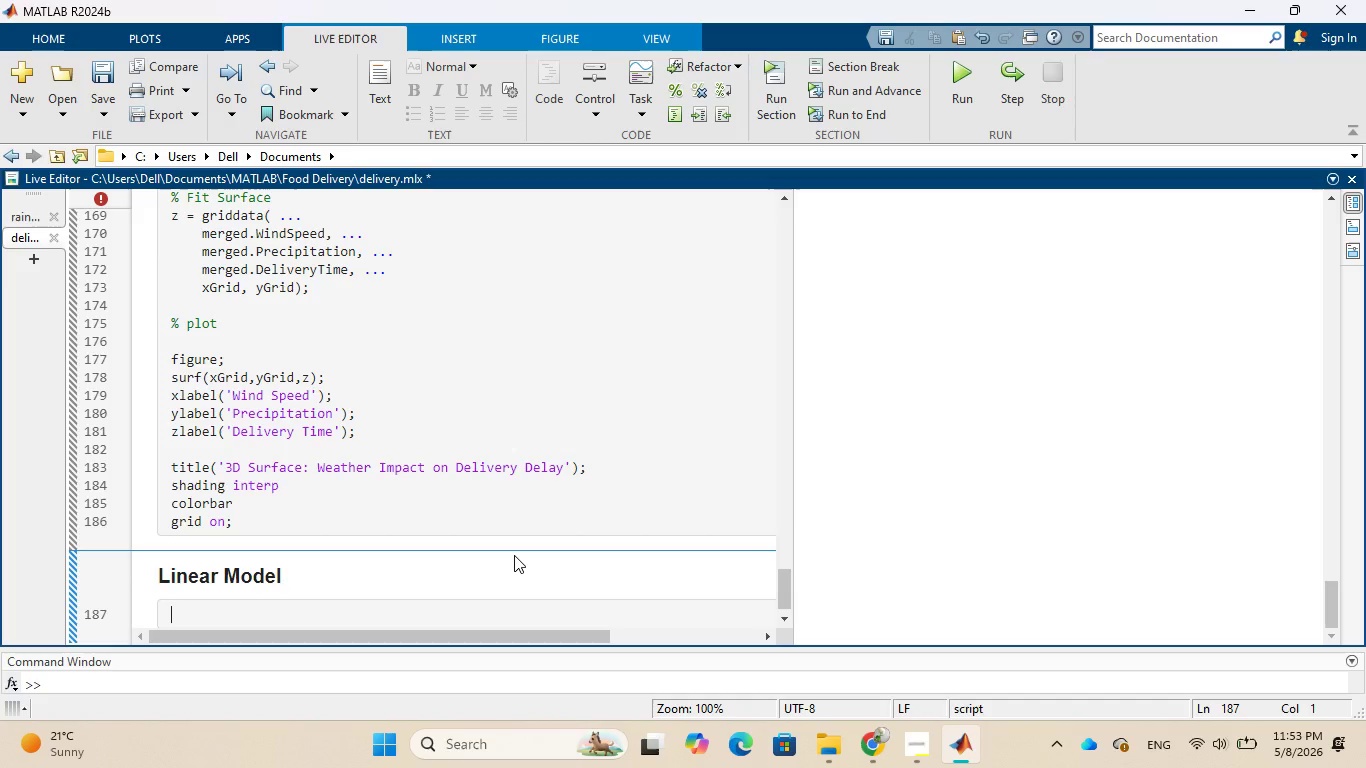 
wait(72.58)
 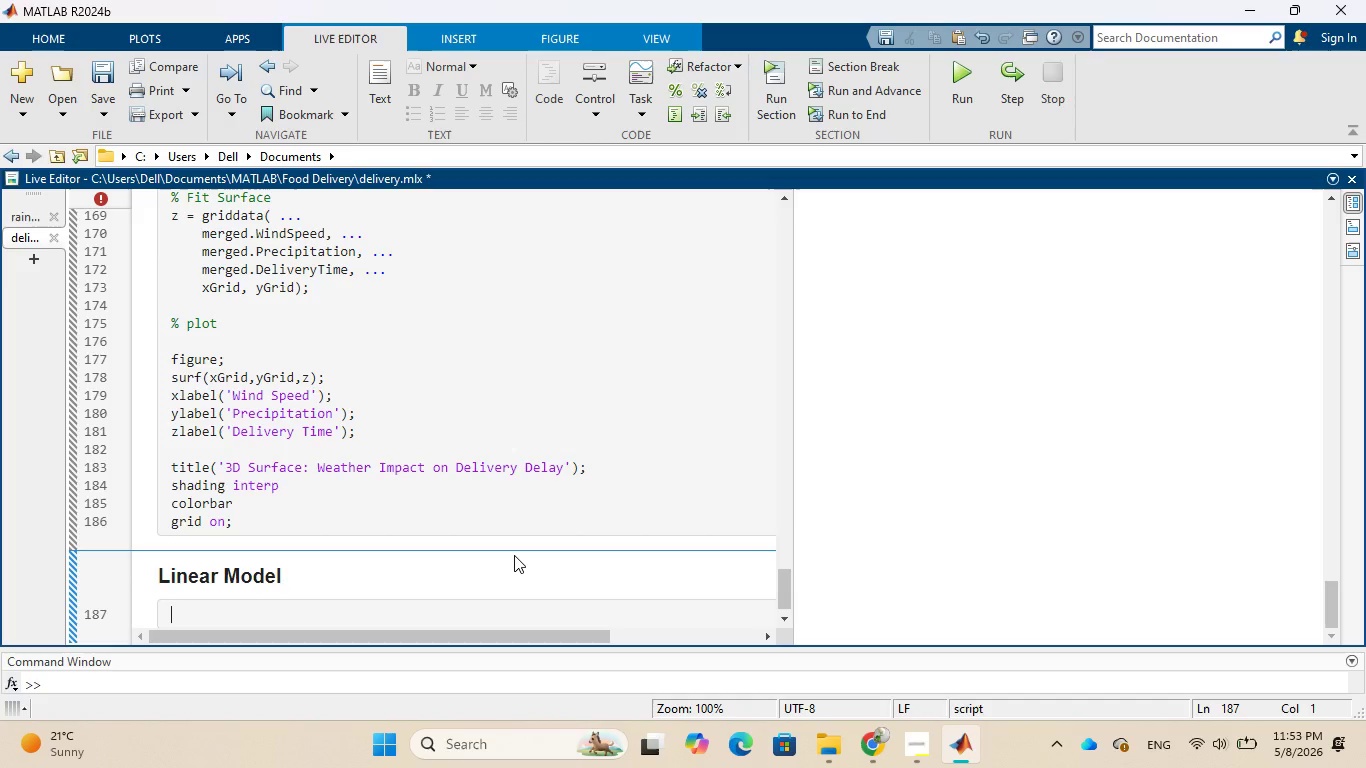 
scroll: coordinate [1106, 401], scroll_direction: up, amount: 4.0
 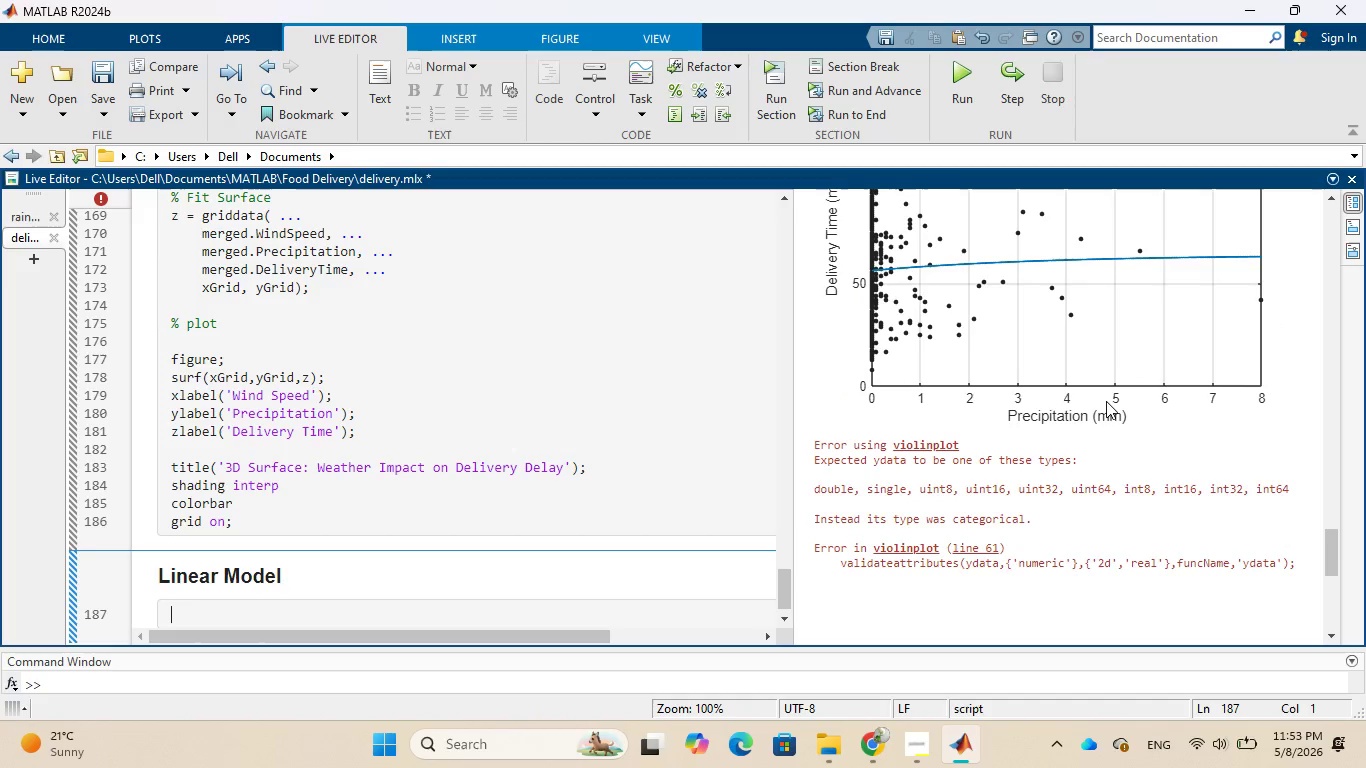 
scroll: coordinate [1106, 401], scroll_direction: down, amount: 9.0
 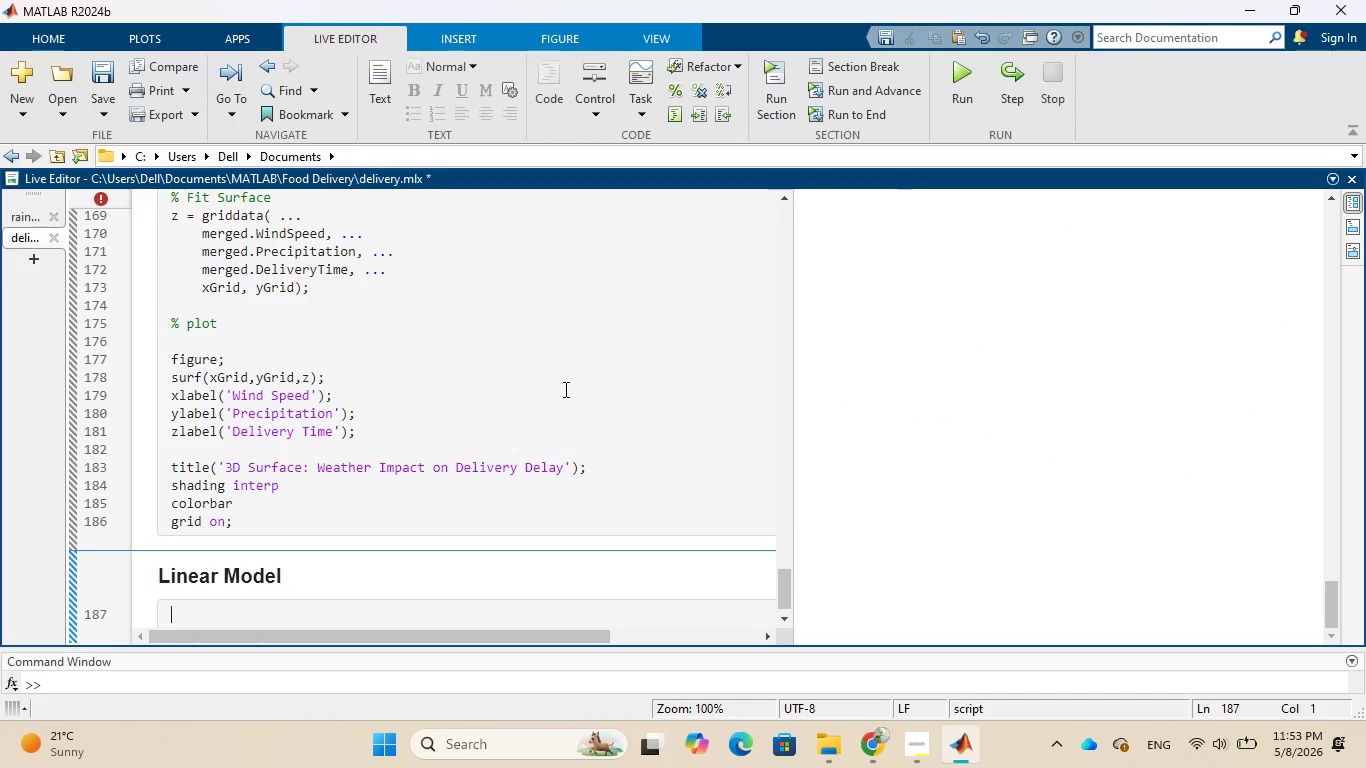 
scroll: coordinate [564, 386], scroll_direction: up, amount: 4.0
 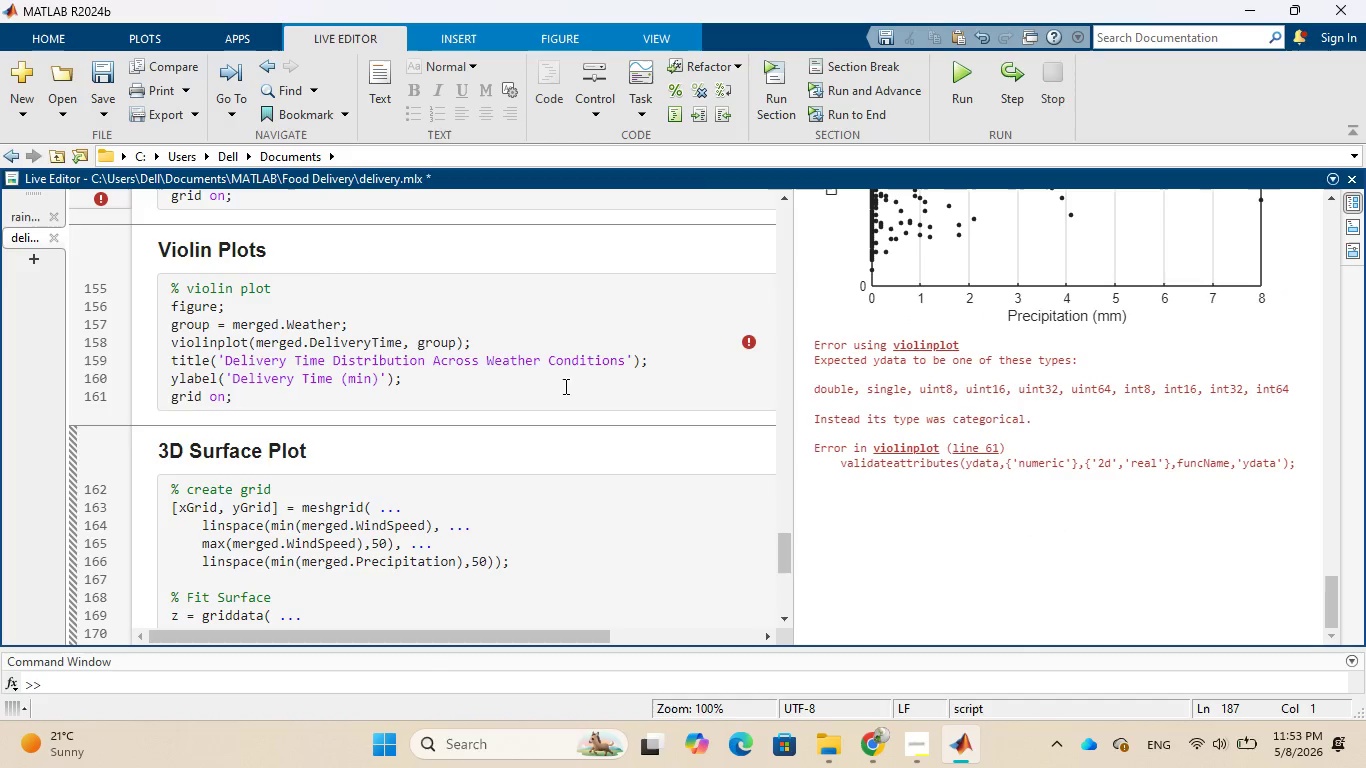 
scroll: coordinate [564, 386], scroll_direction: down, amount: 1.0
 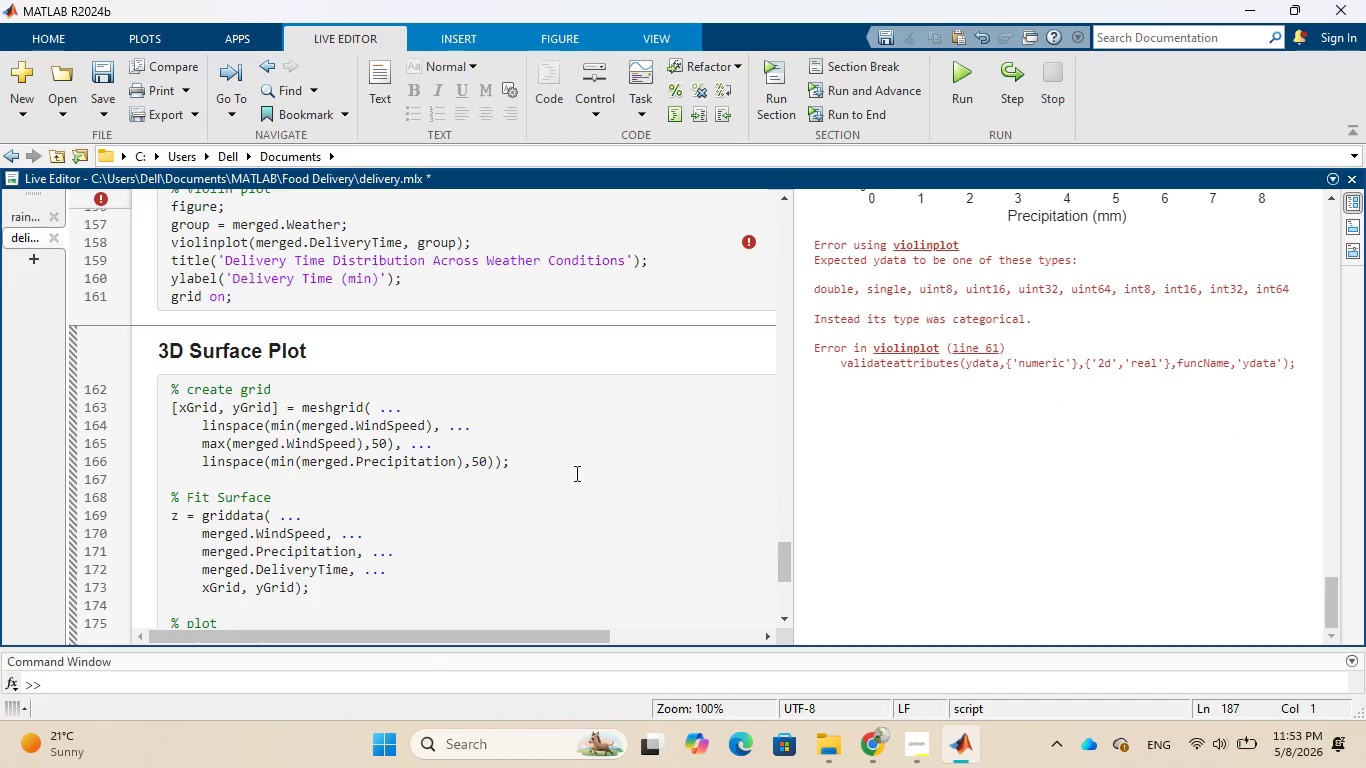 
left_click([574, 474])
 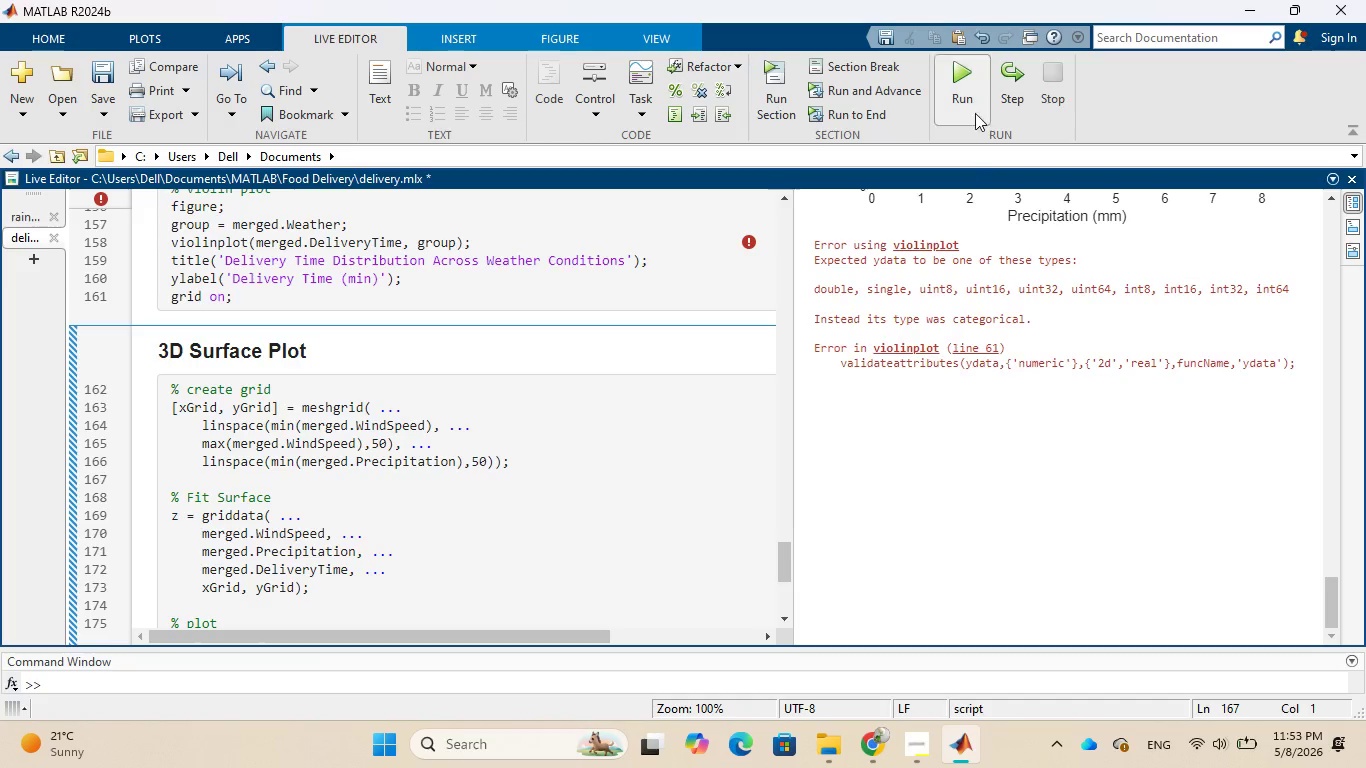 
left_click([967, 85])
 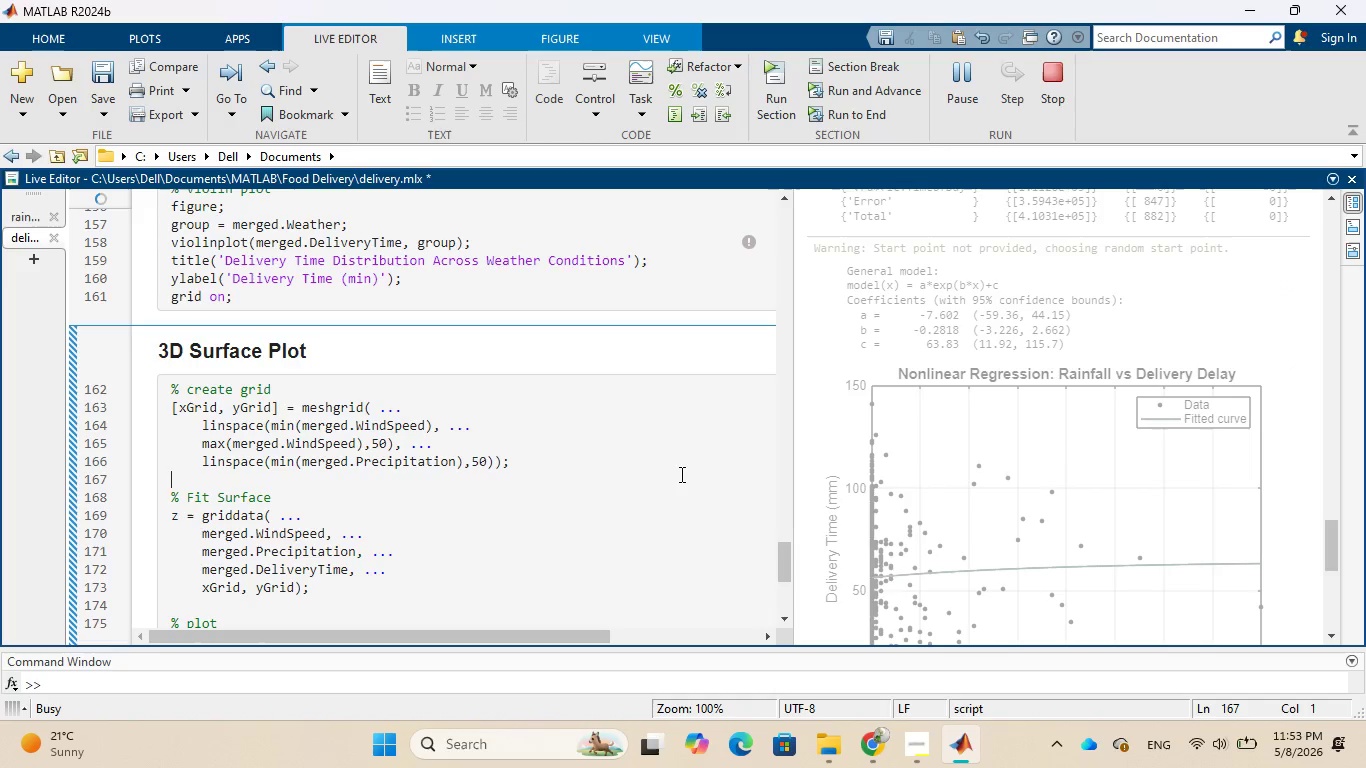 
wait(8.86)
 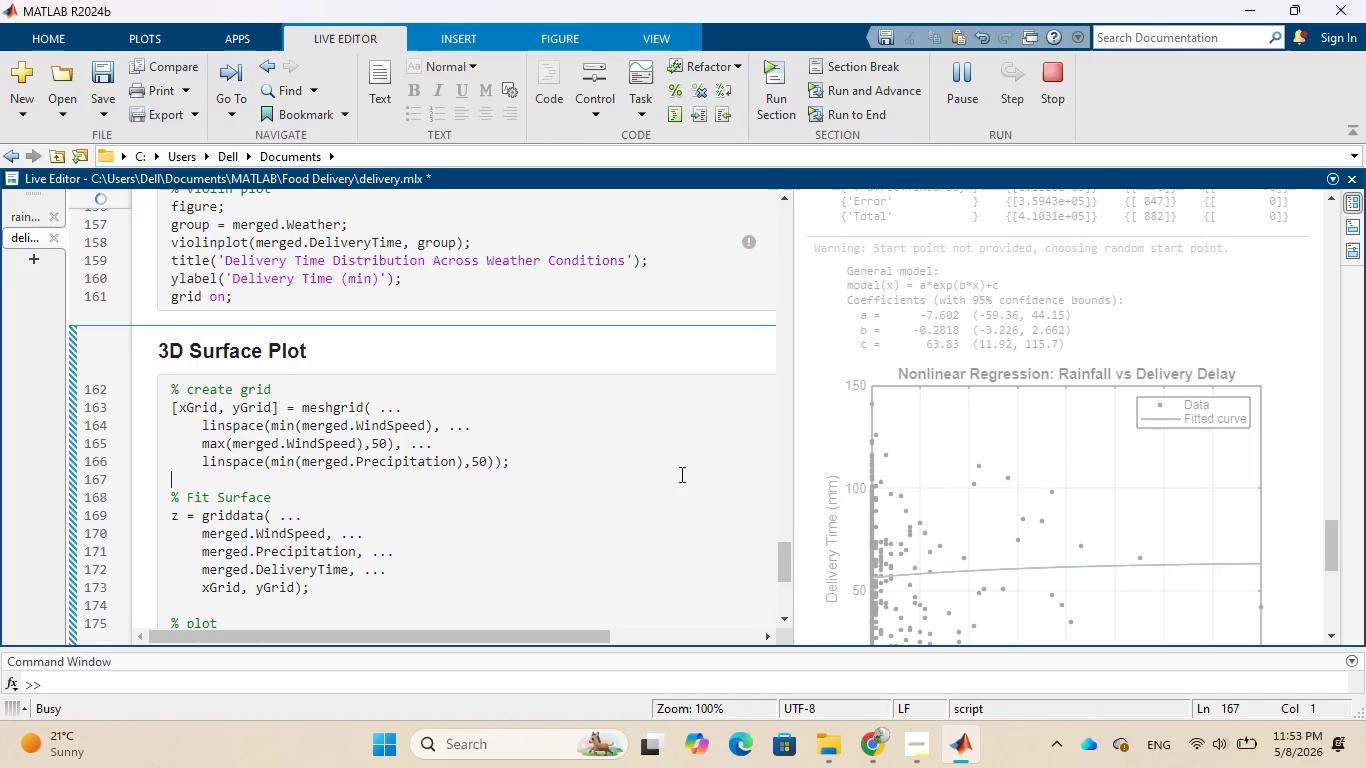 
scroll: coordinate [680, 473], scroll_direction: up, amount: 2.0
 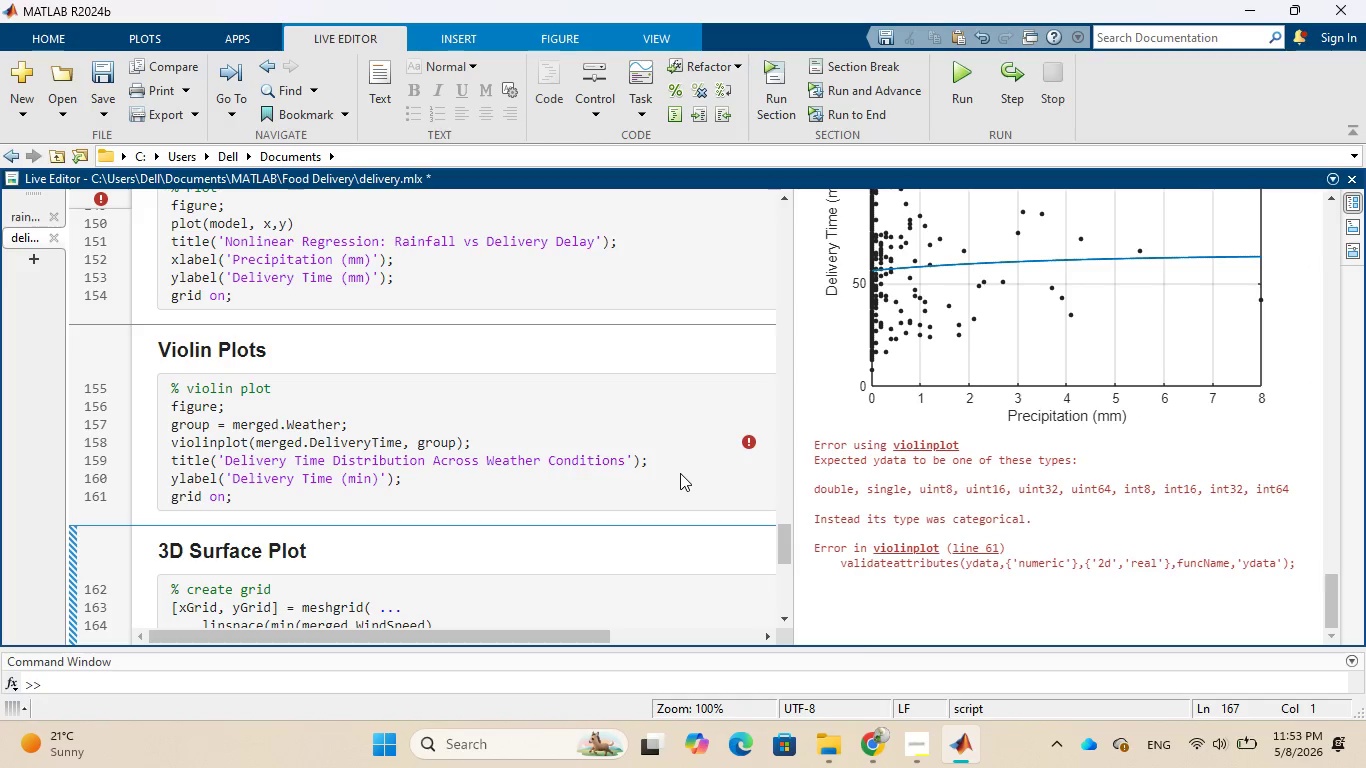 
scroll: coordinate [939, 458], scroll_direction: down, amount: 4.0
 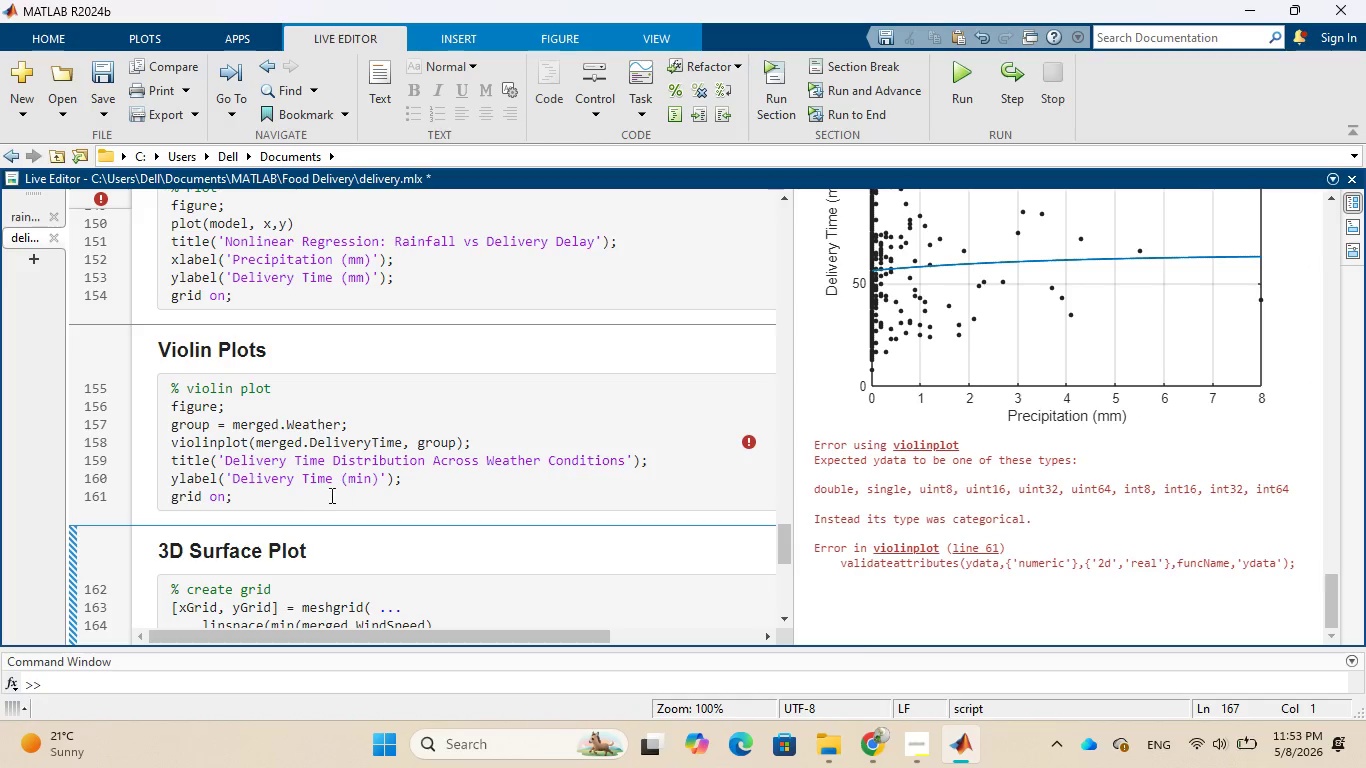 
left_click_drag(start_coordinate=[293, 489], to_coordinate=[170, 372])
 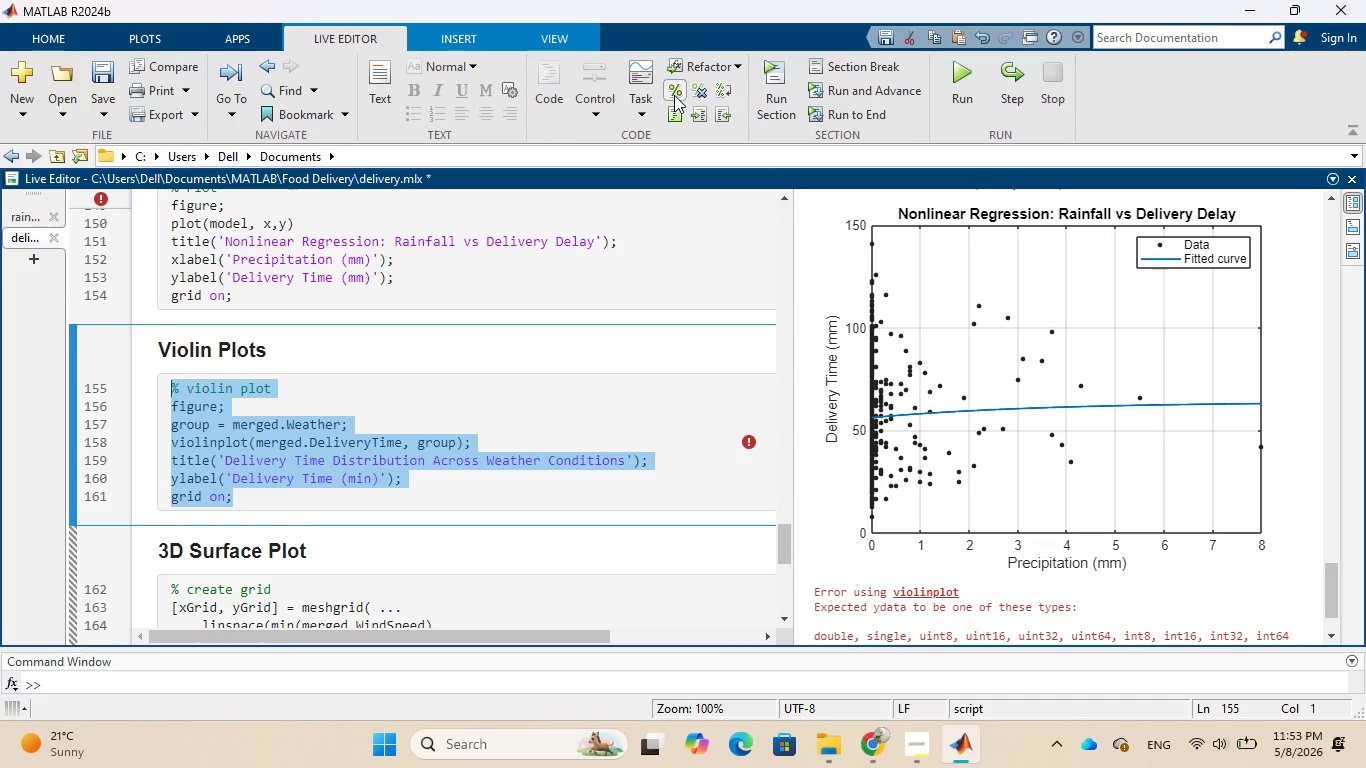 
left_click([674, 94])
 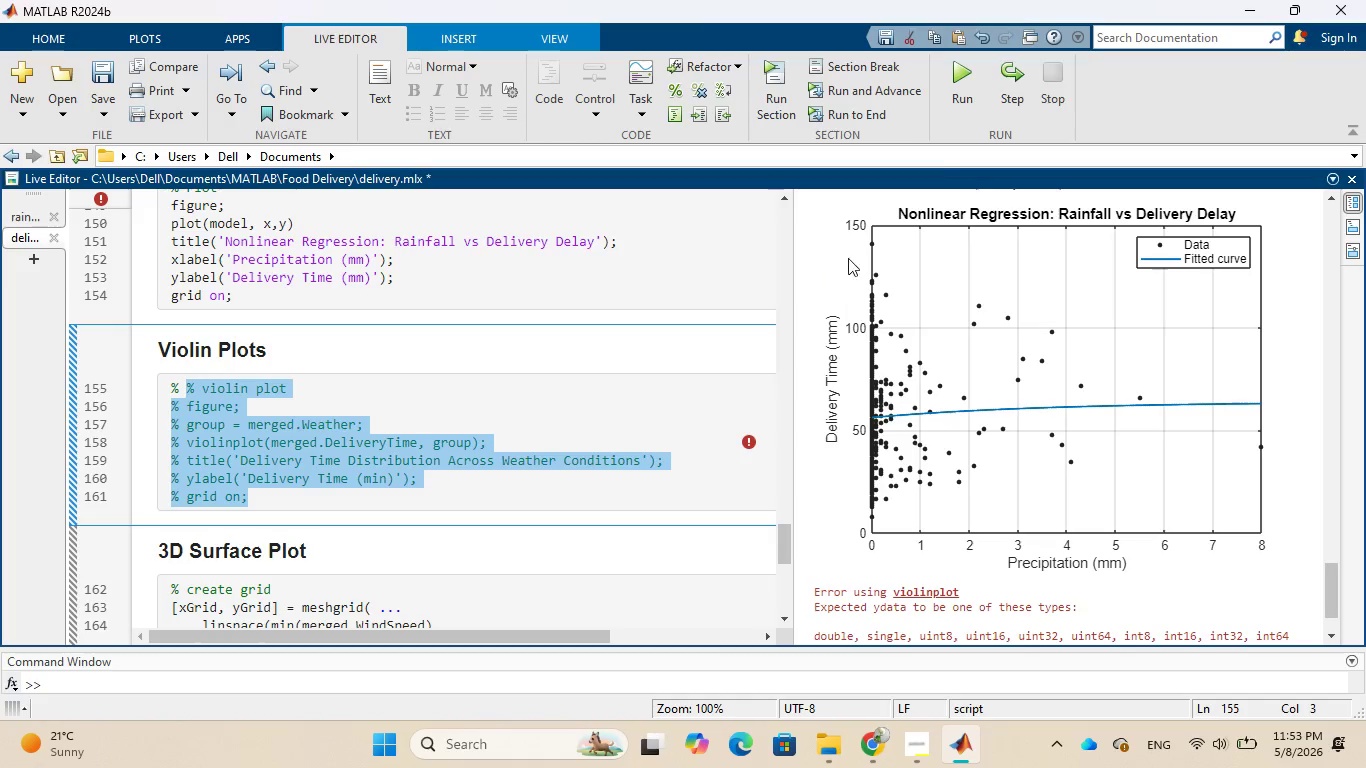 
left_click([959, 89])
 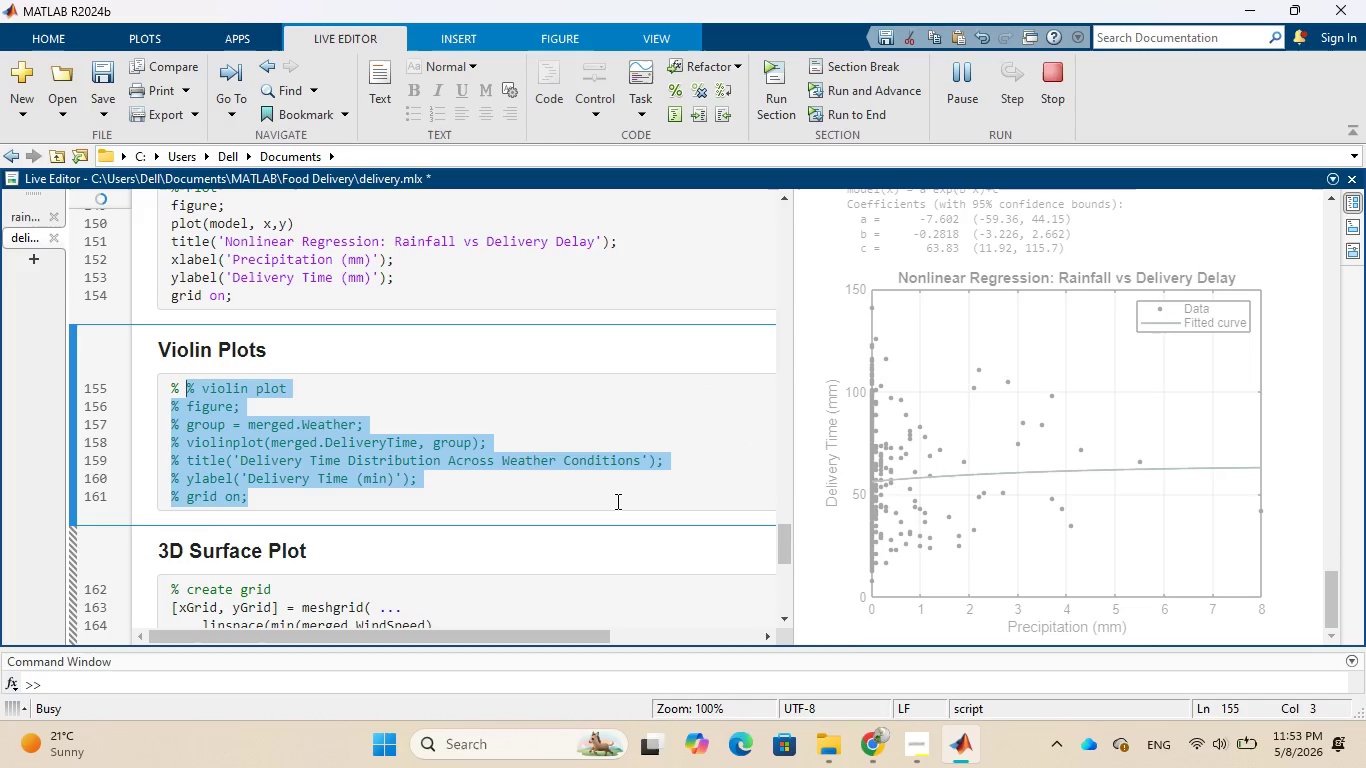 
scroll: coordinate [613, 504], scroll_direction: down, amount: 5.0
 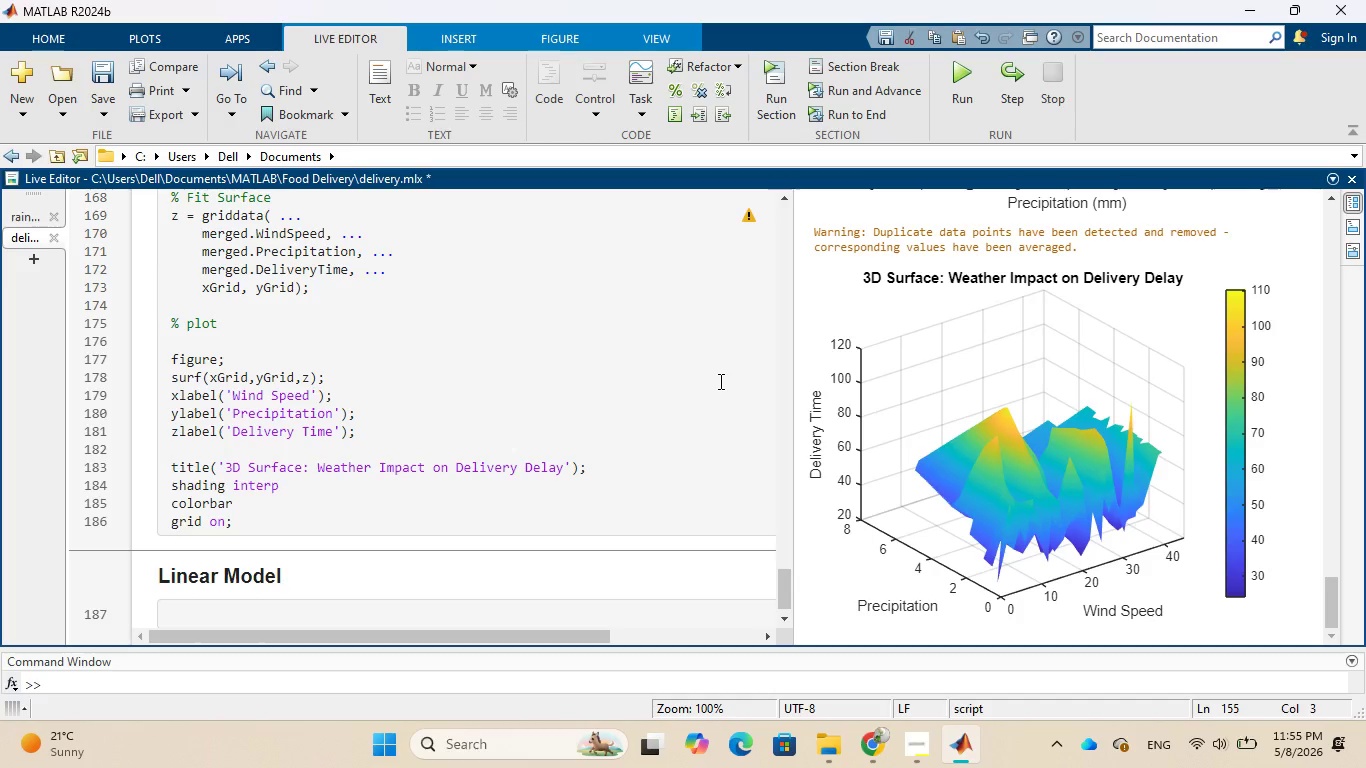 
wait(103.6)
 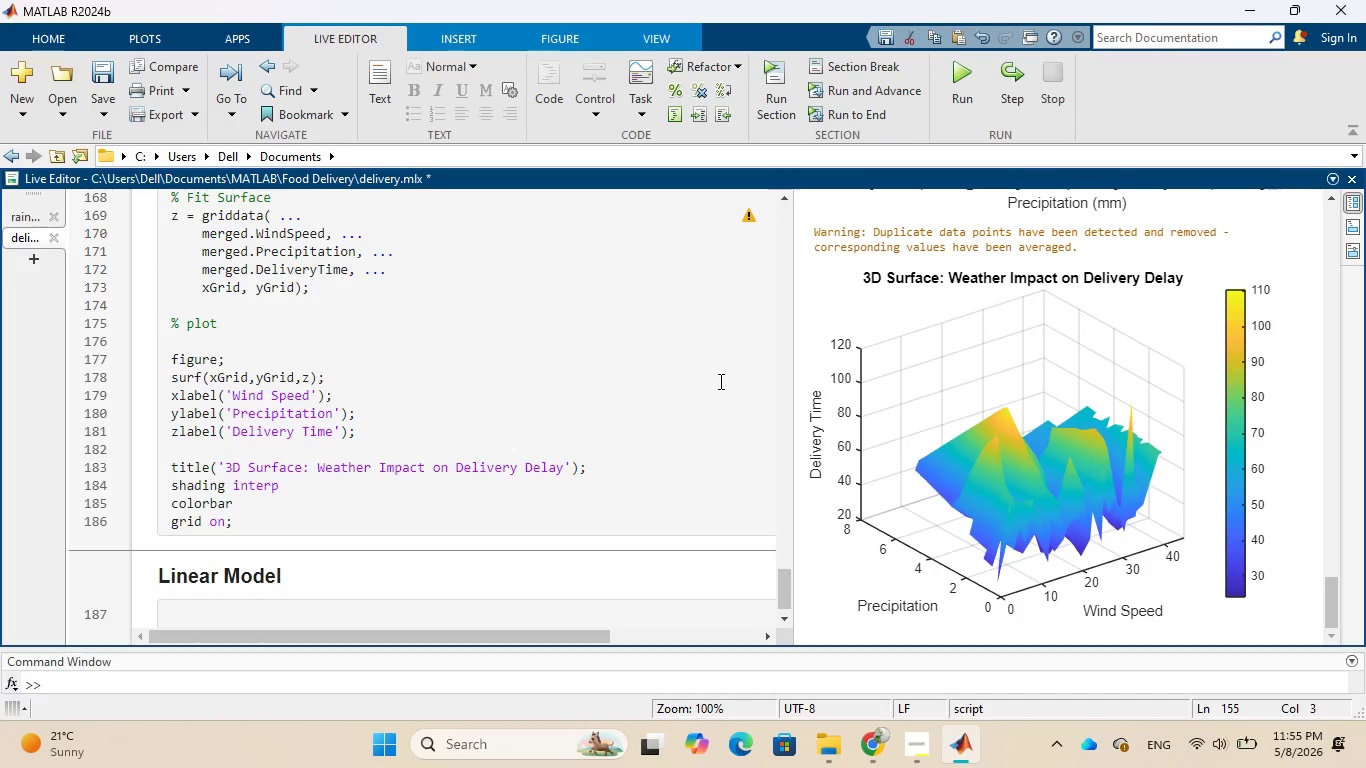 
scroll: coordinate [617, 444], scroll_direction: down, amount: 3.0
 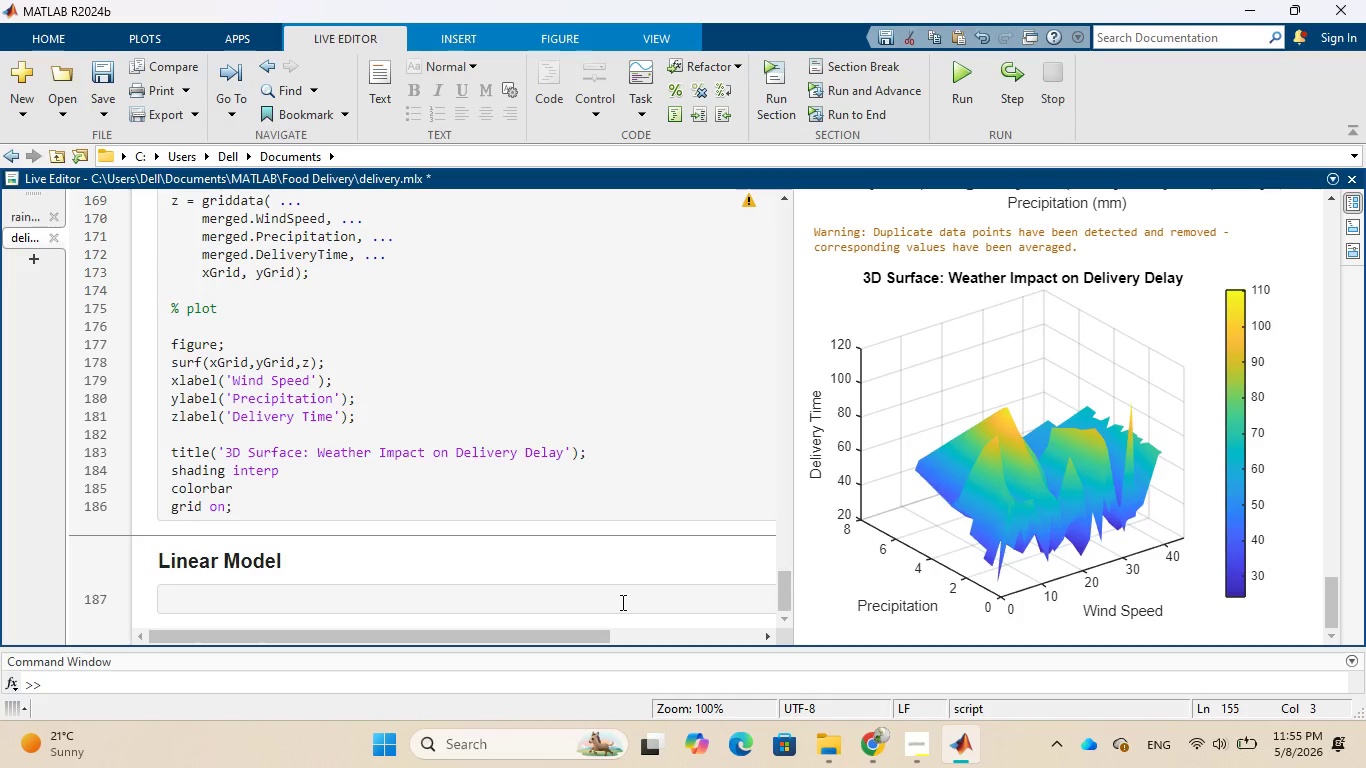 
left_click([621, 602])
 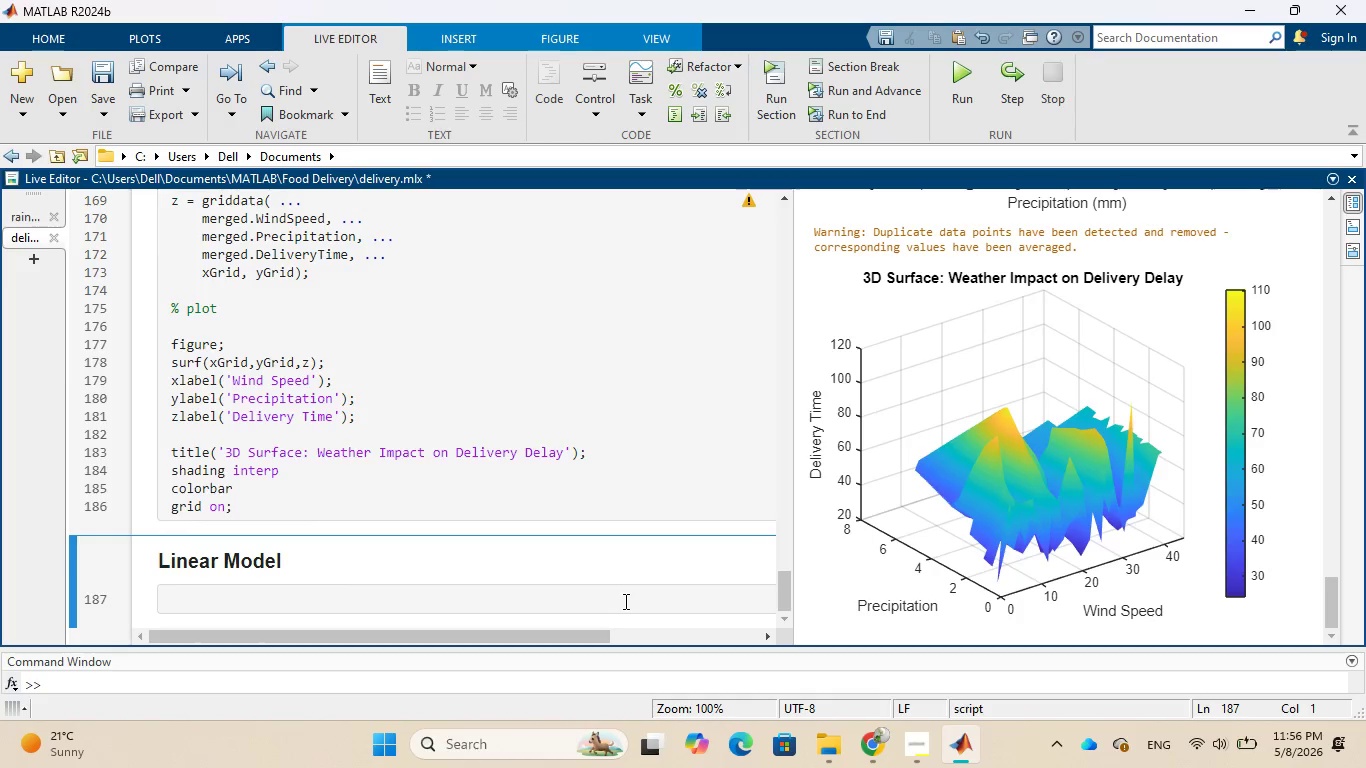 
wait(27.05)
 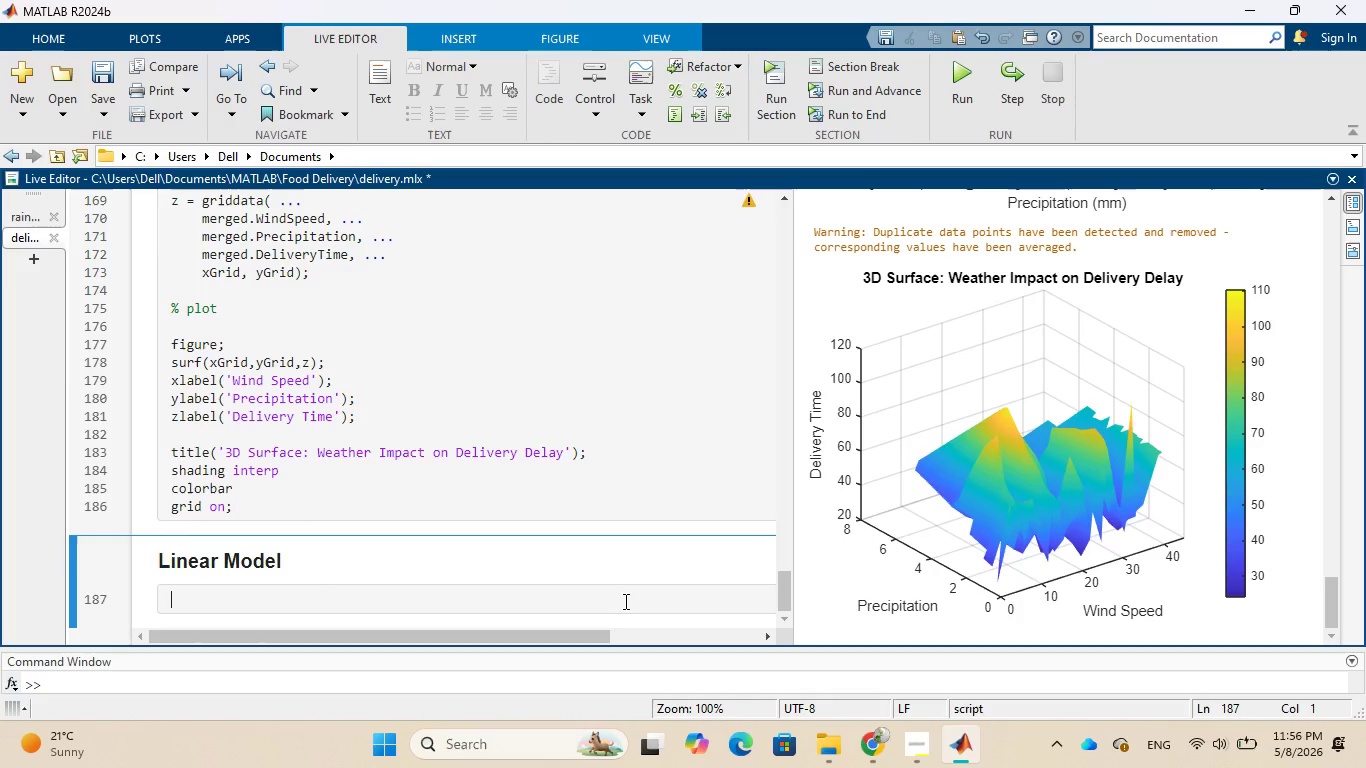 
key(Shift+5)
 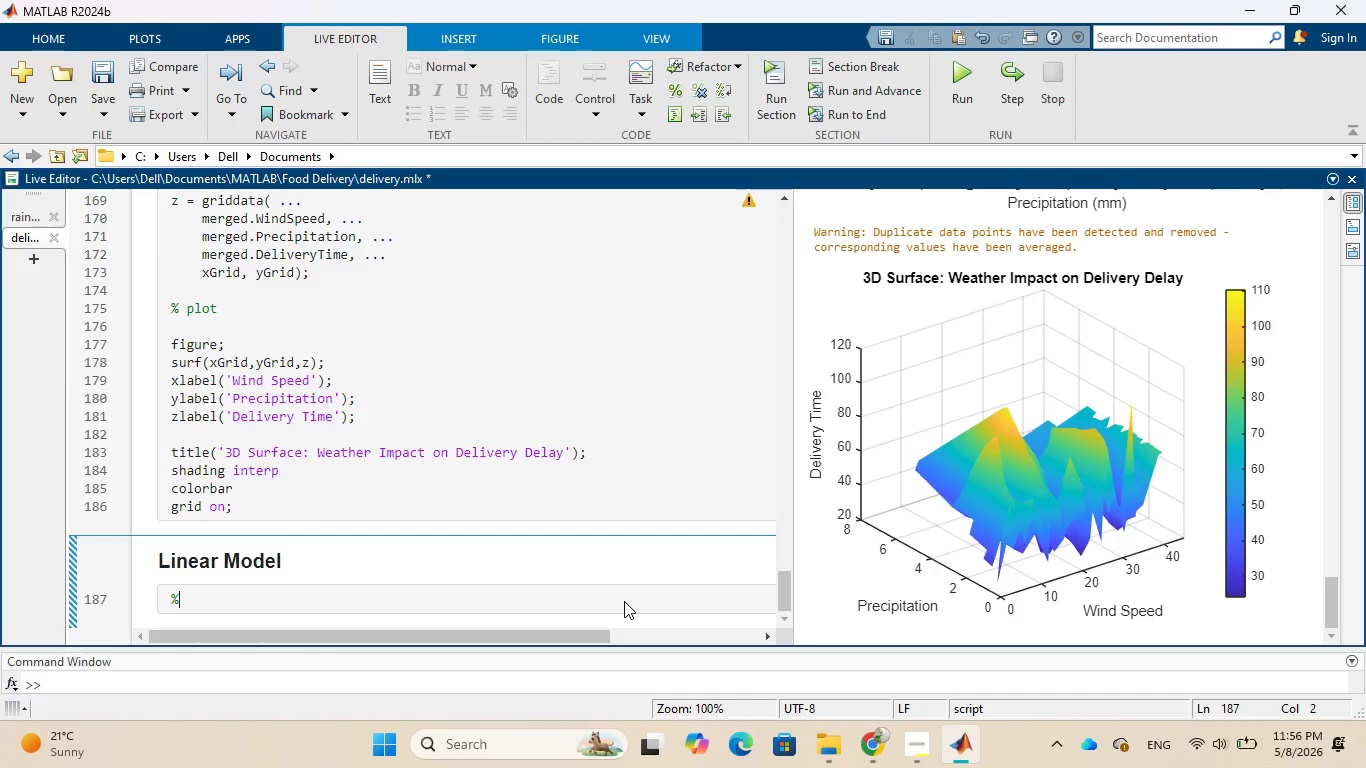 
wait(5.41)
 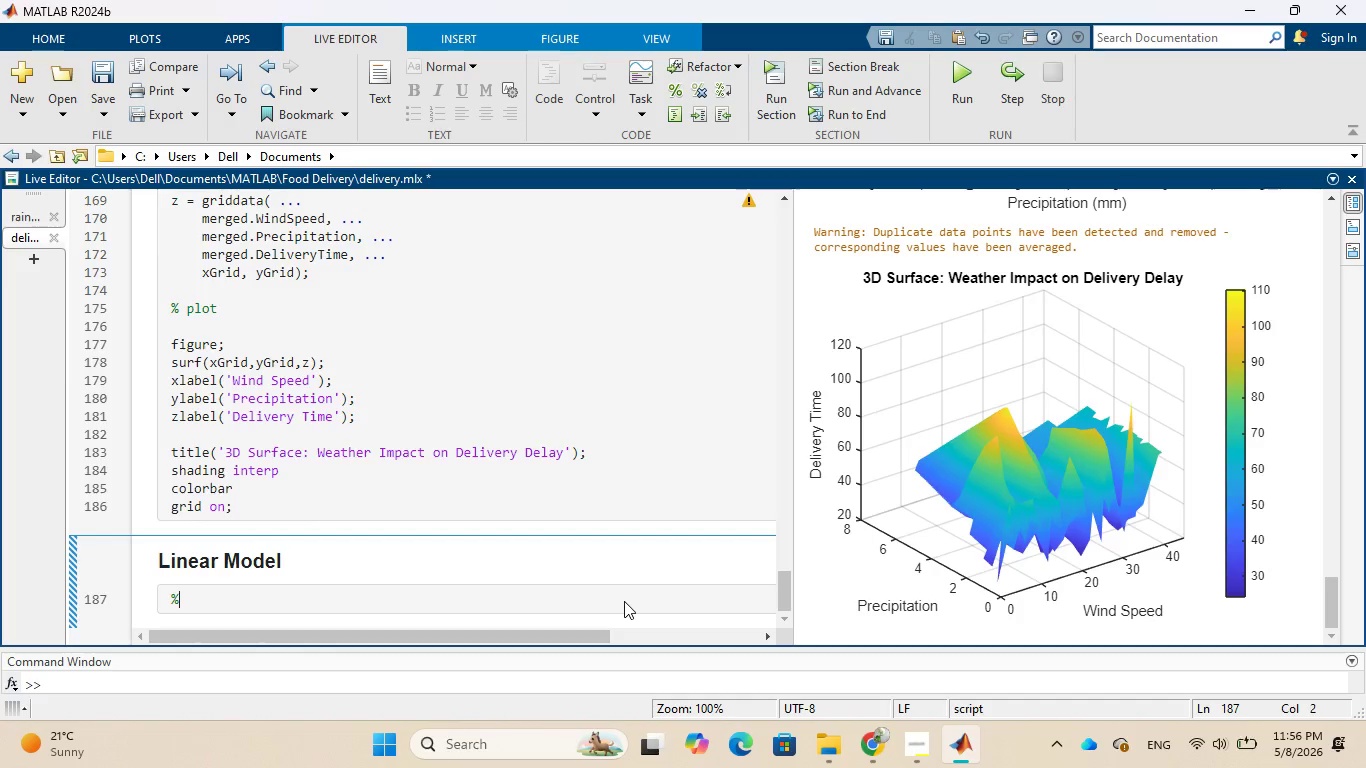 
type( Multiple Regression)
 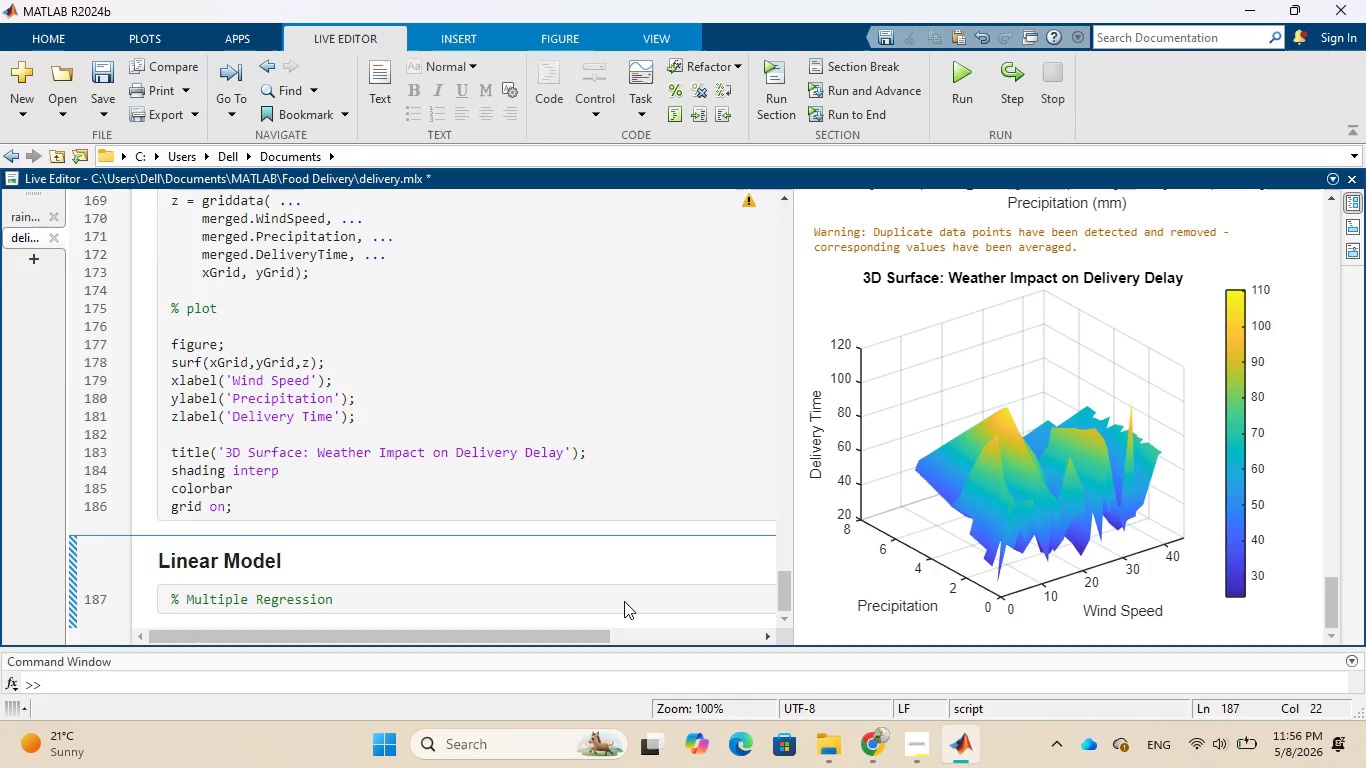 
key(Enter)
 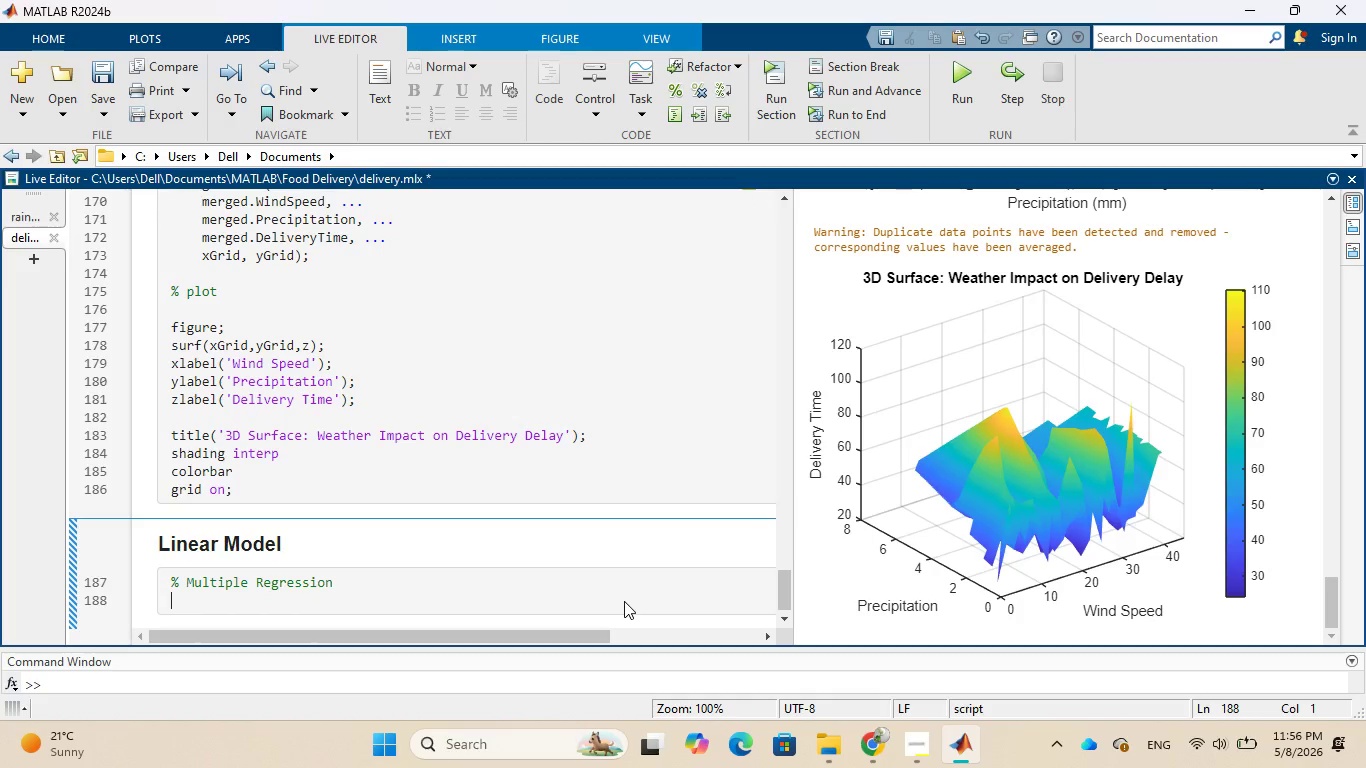 
type(lm = )
 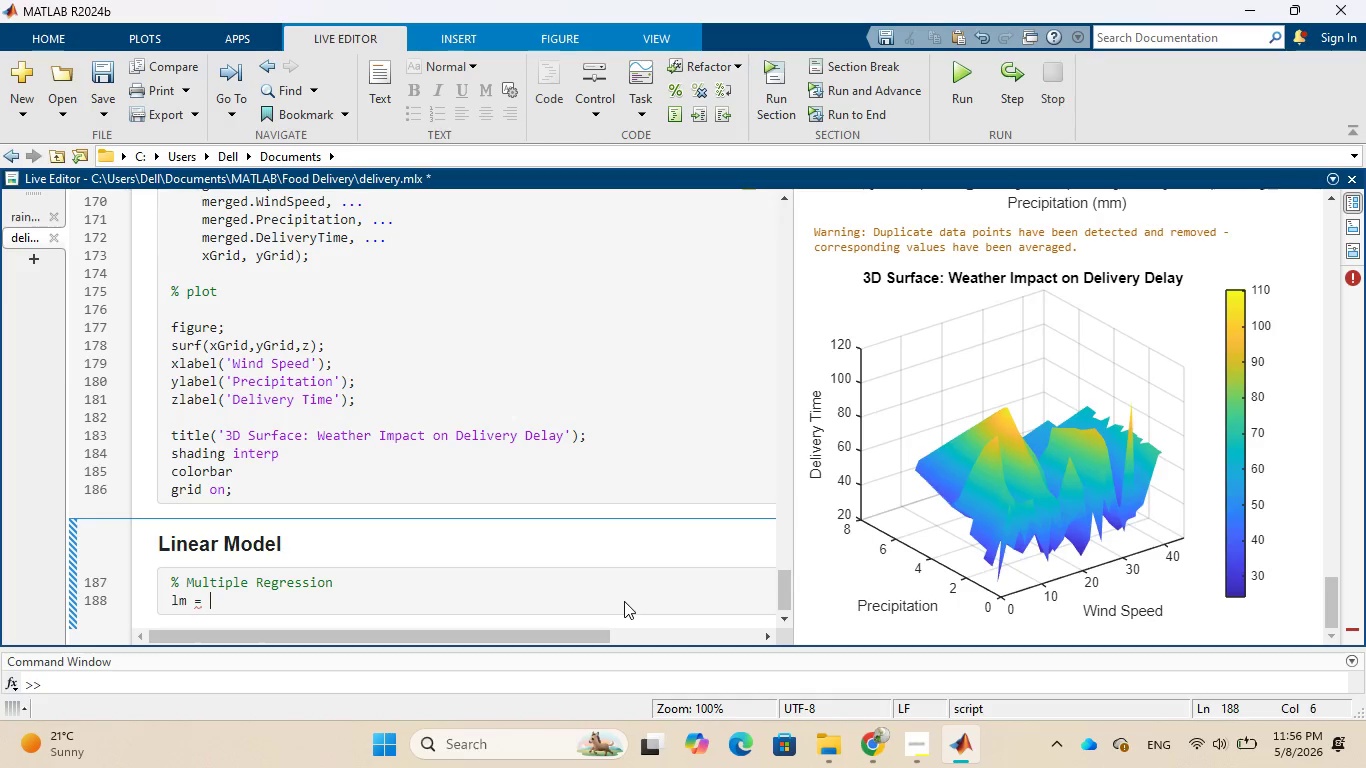 
type(fitlm()
 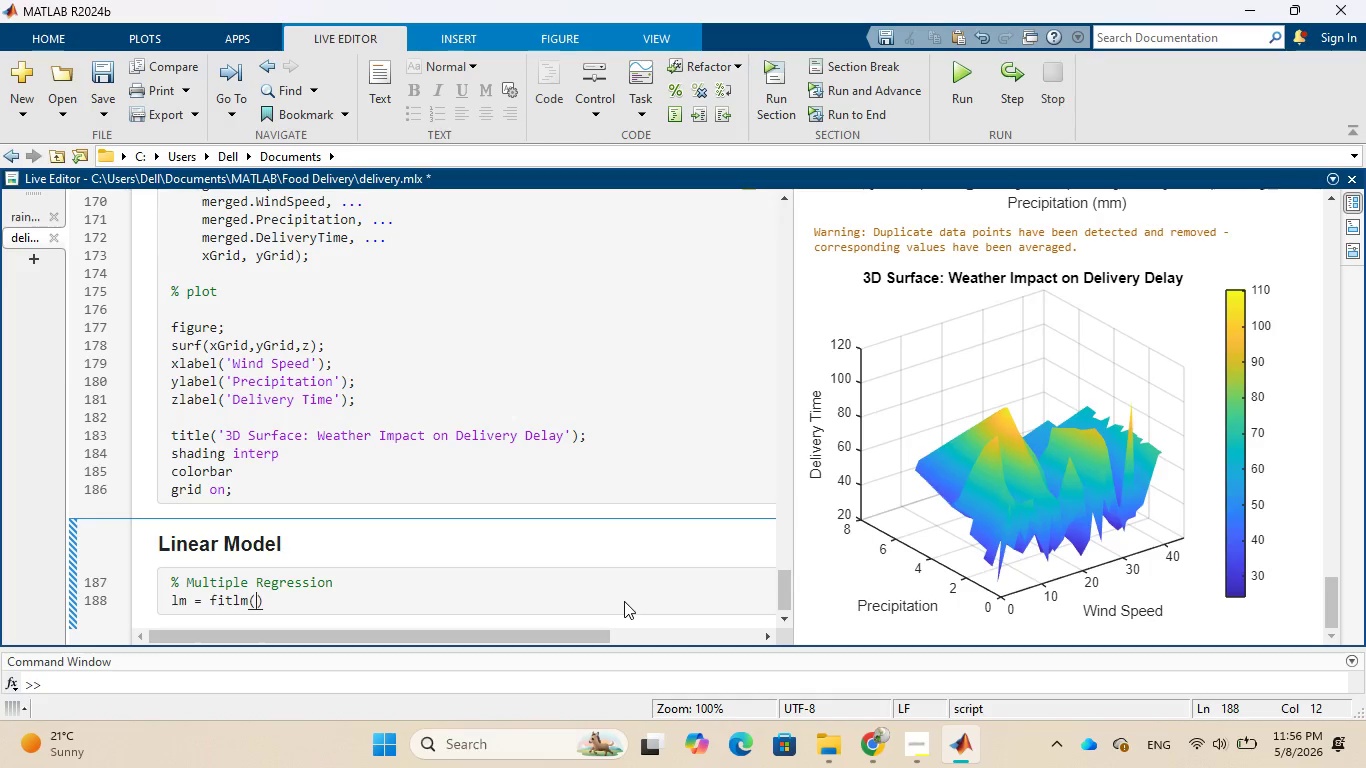 
wait(12.06)
 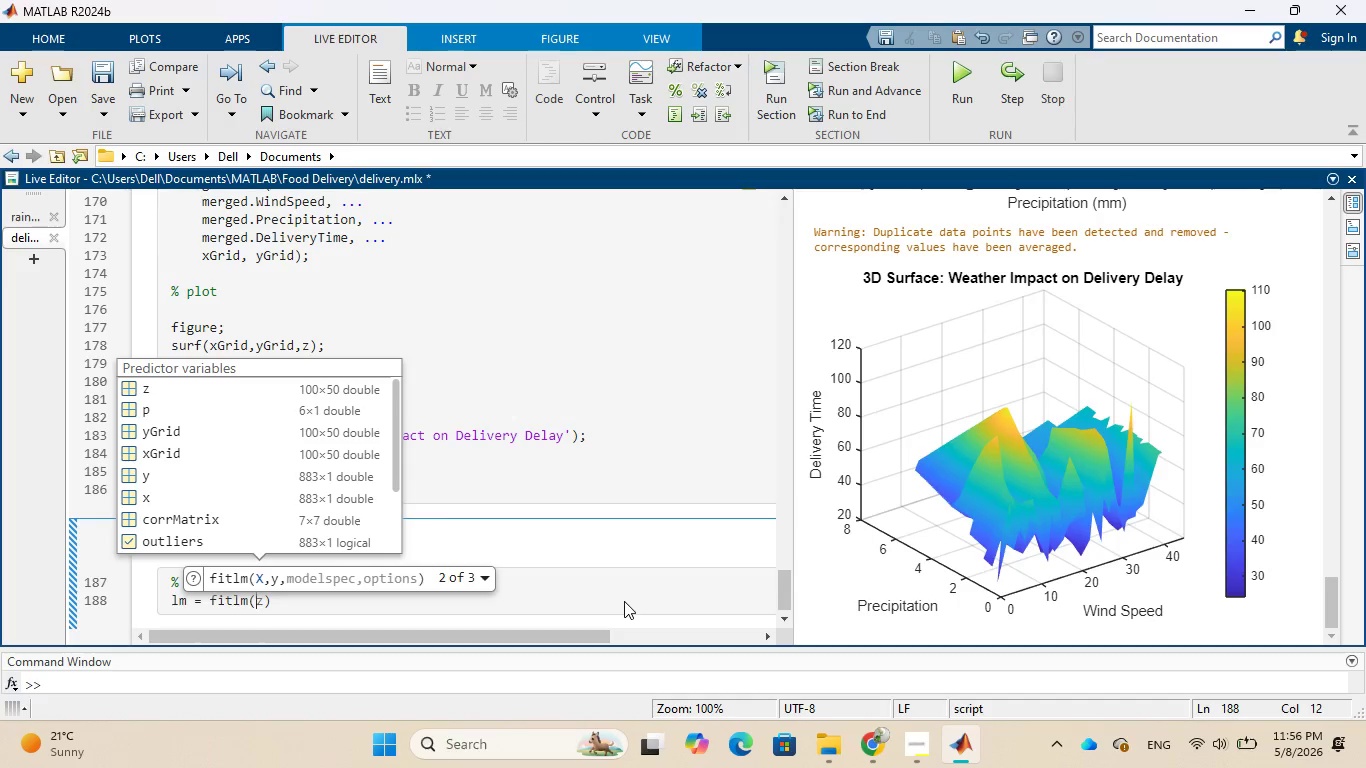 
type(merged)
 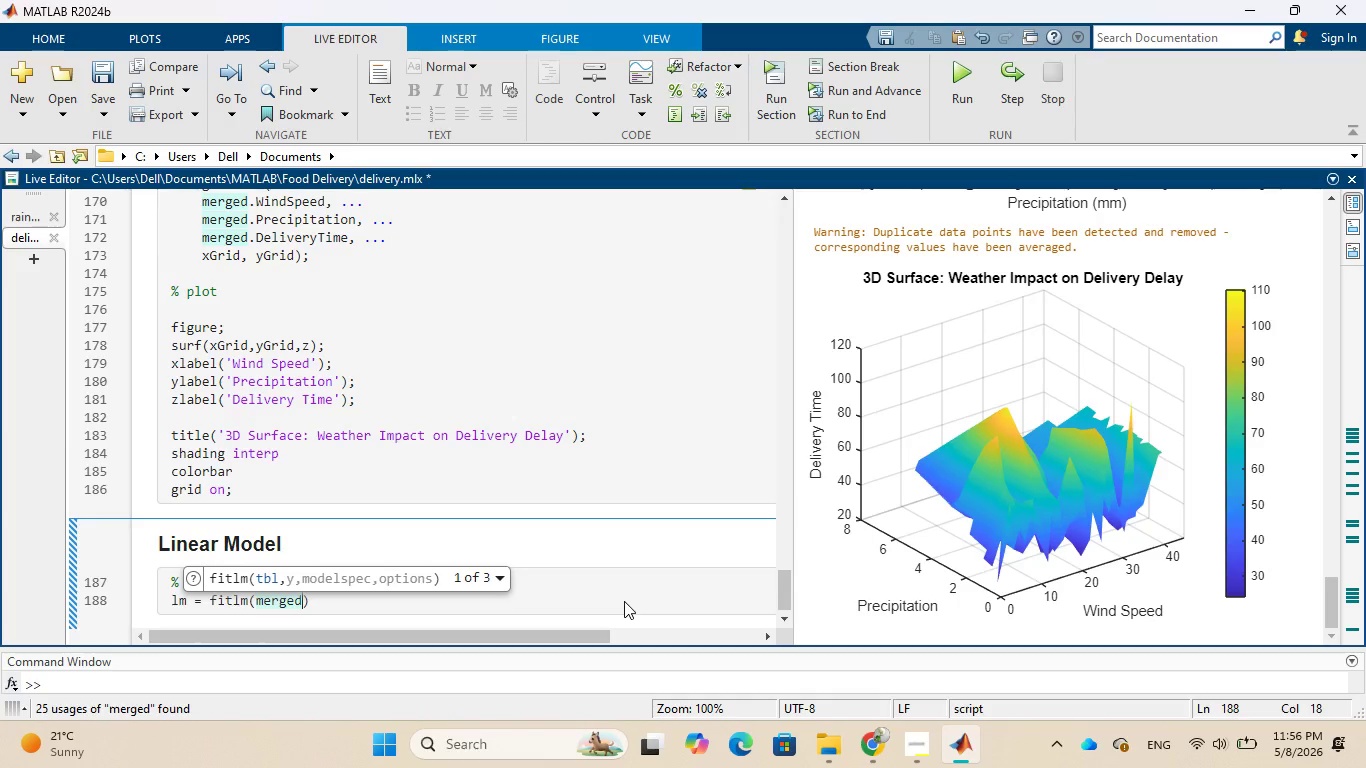 
key(Comma)
 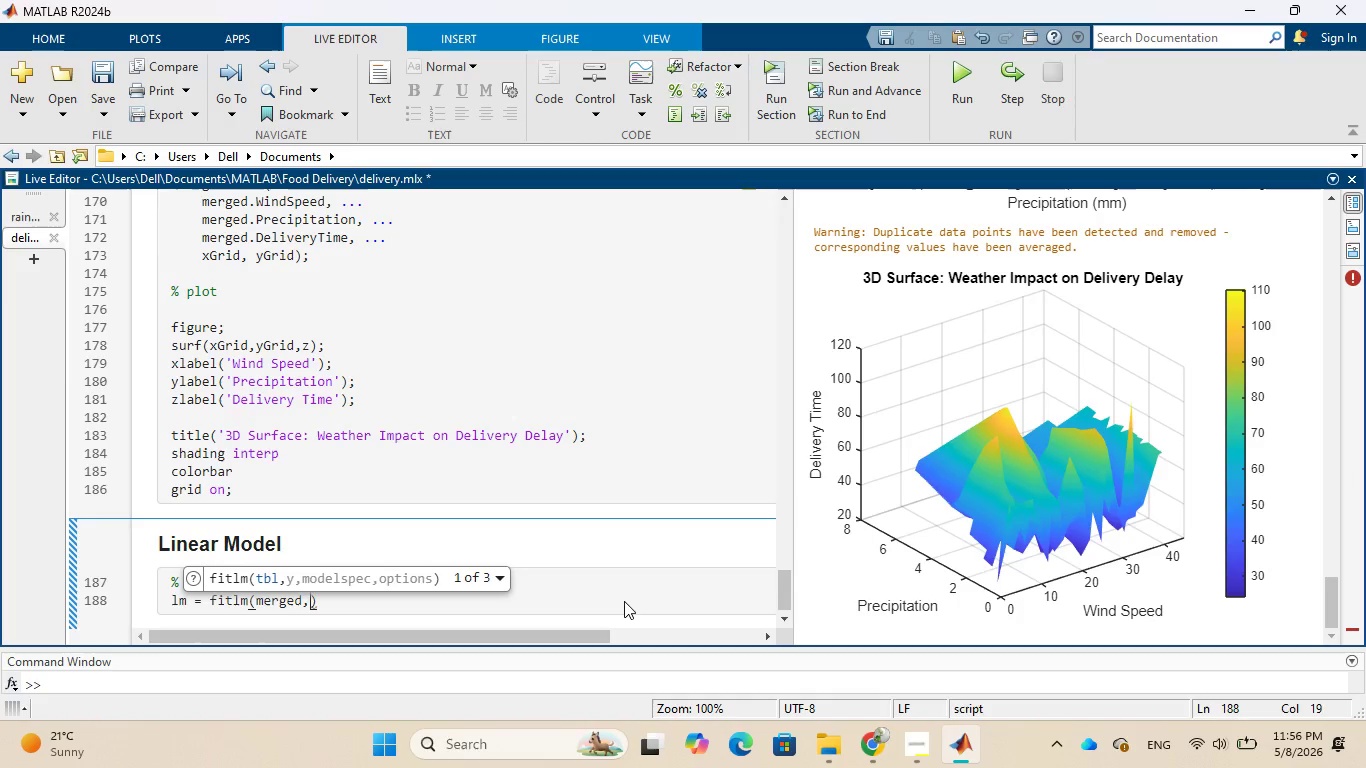 
key(Space)
 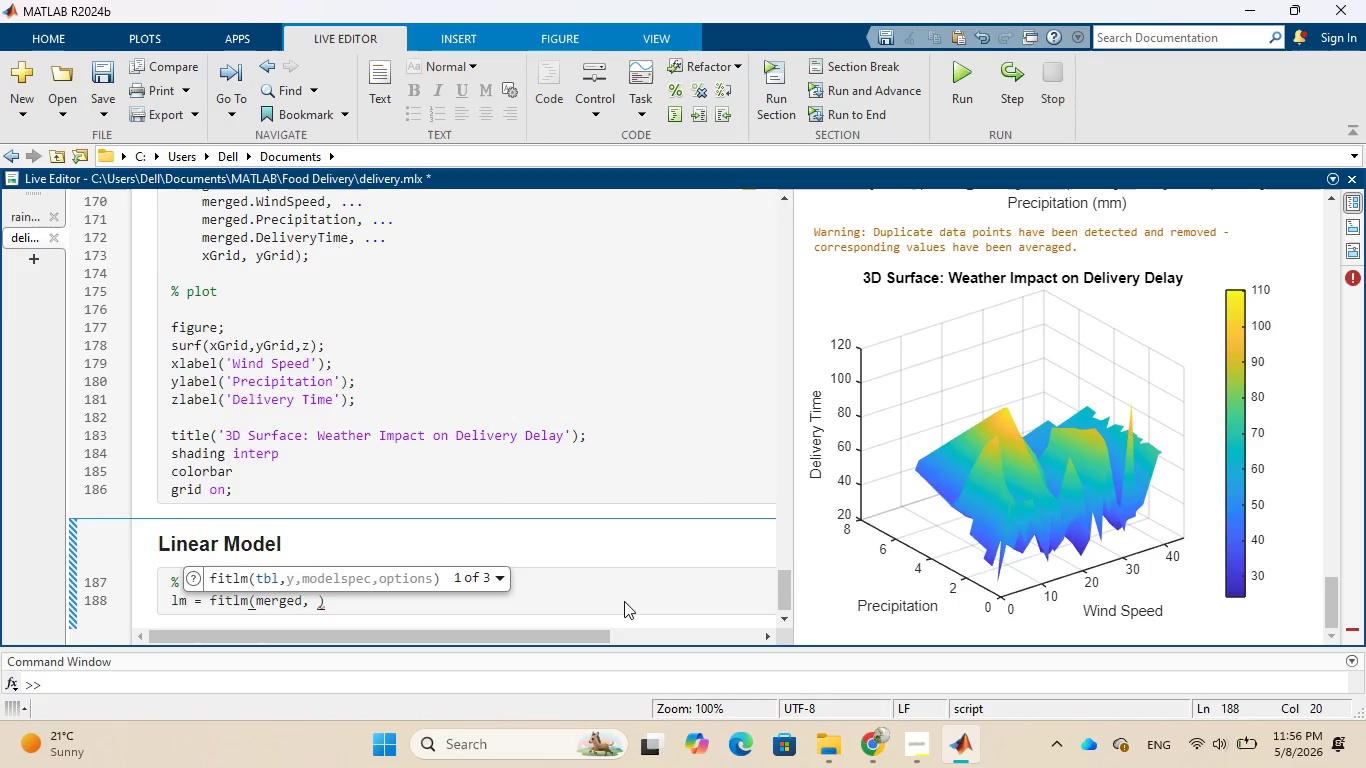 
key(Period)
 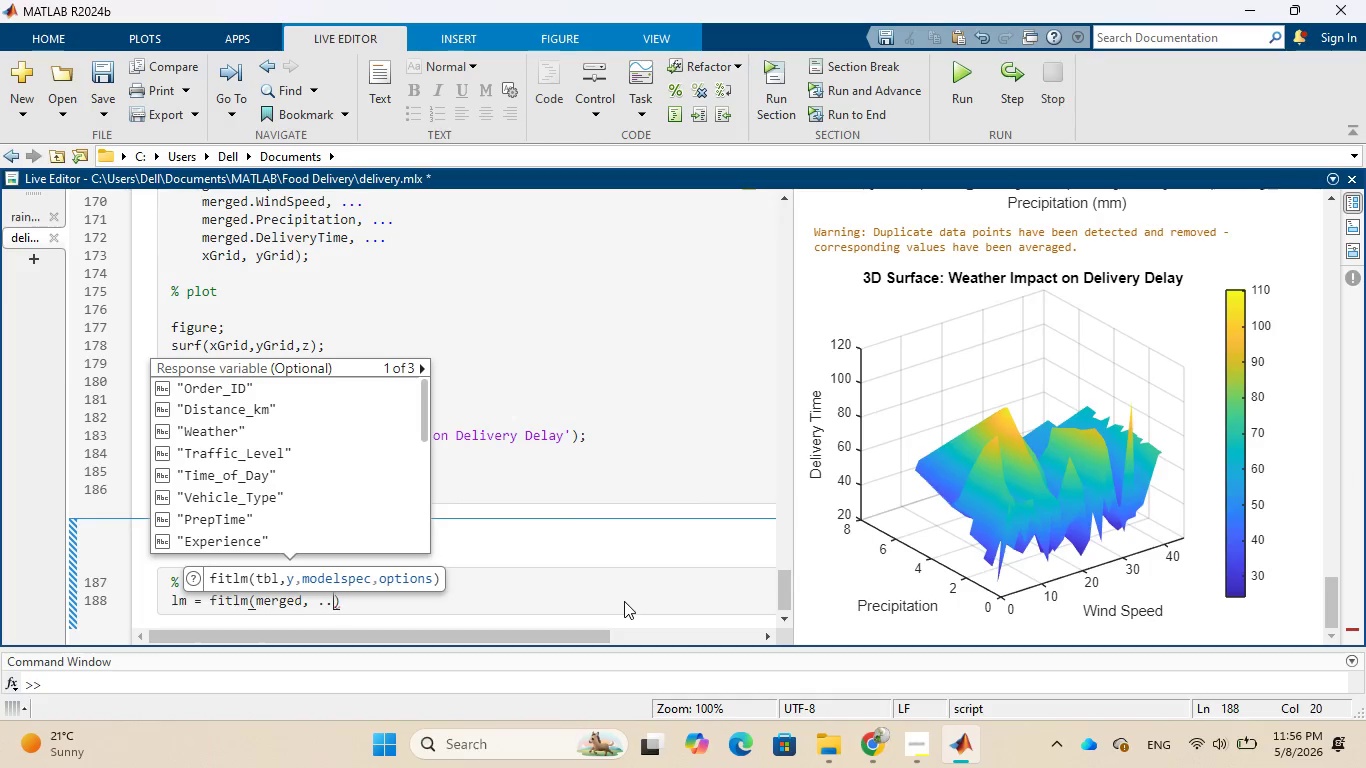 
key(Period)
 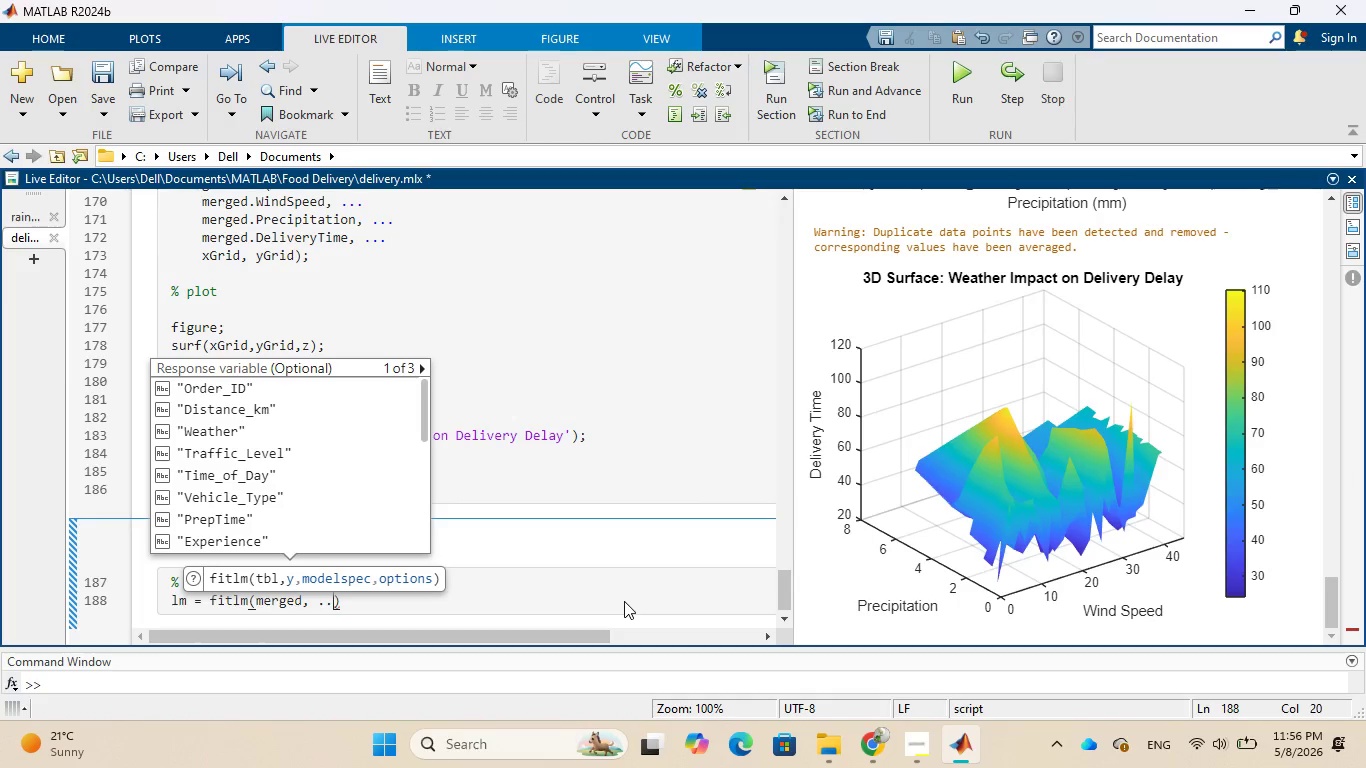 
key(Period)
 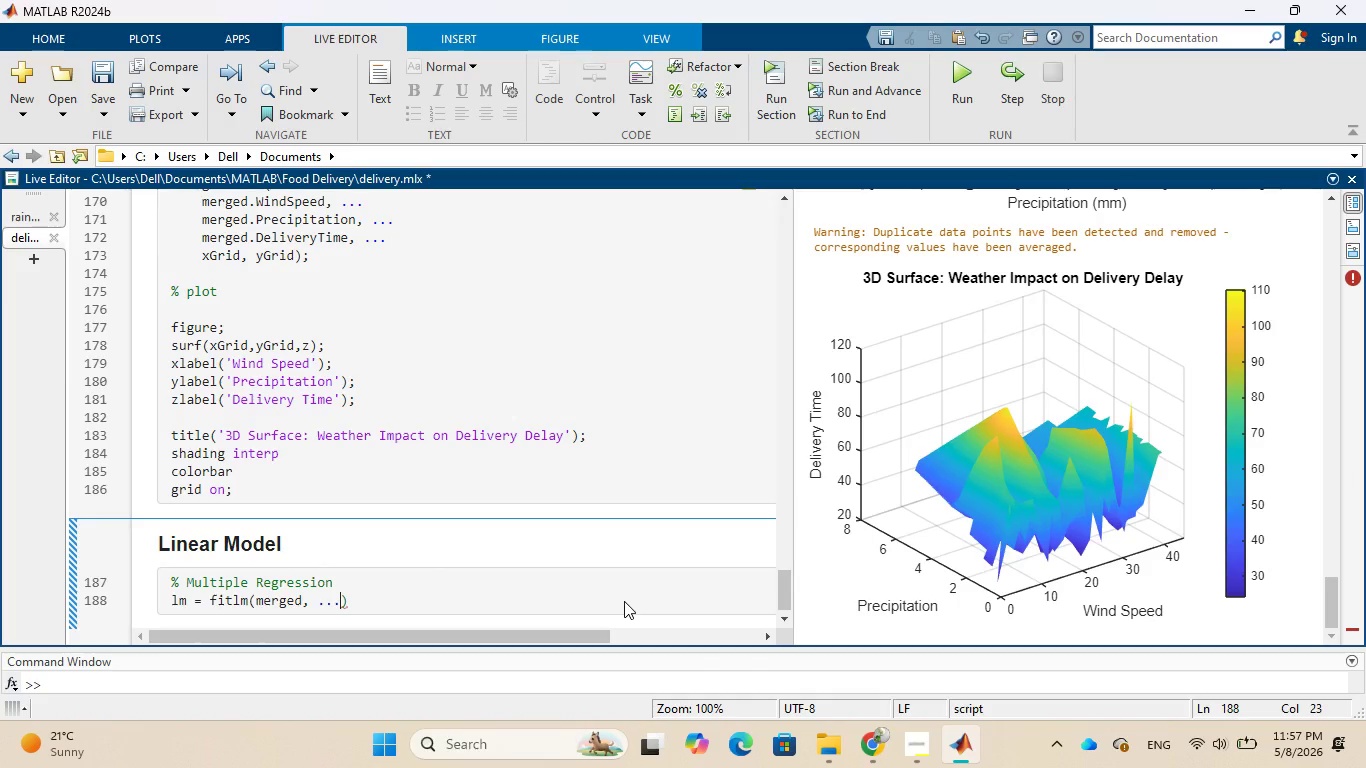 
wait(8.86)
 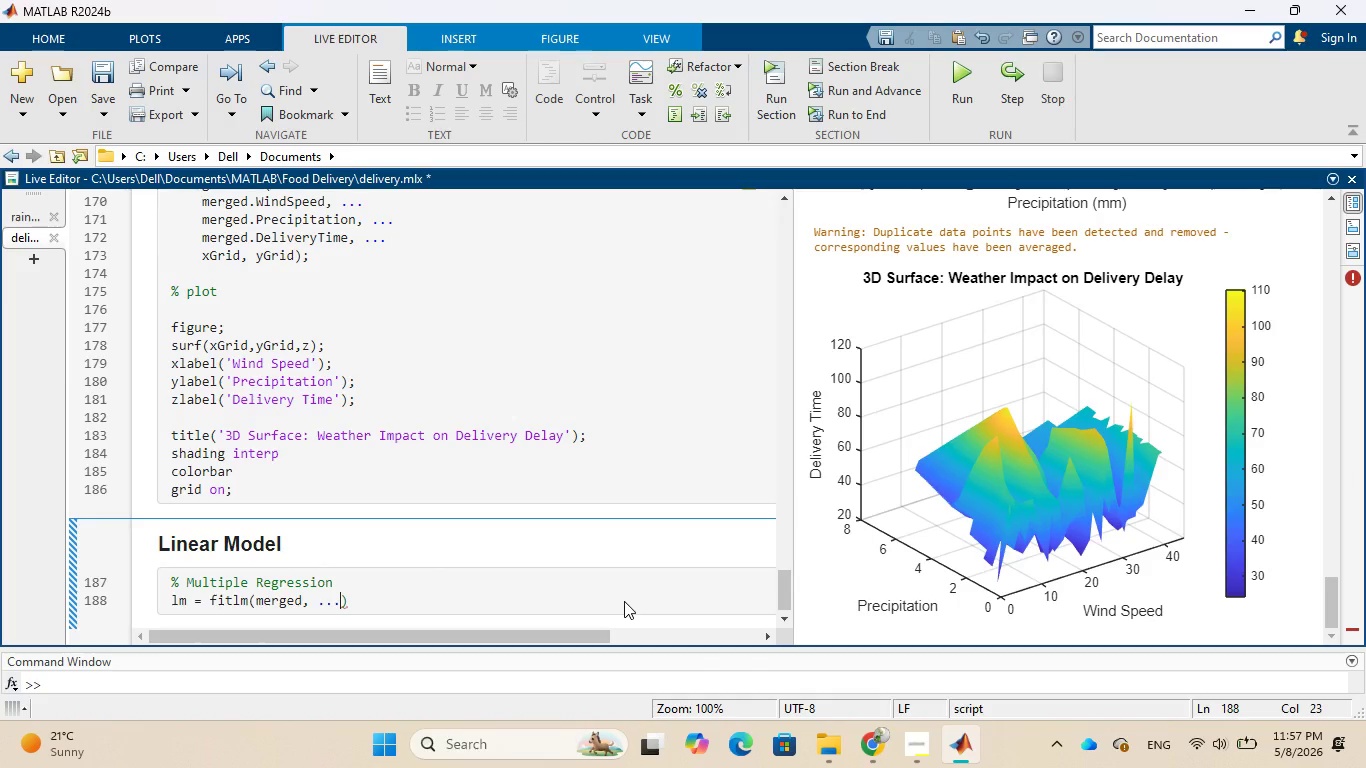 
key(Enter)
 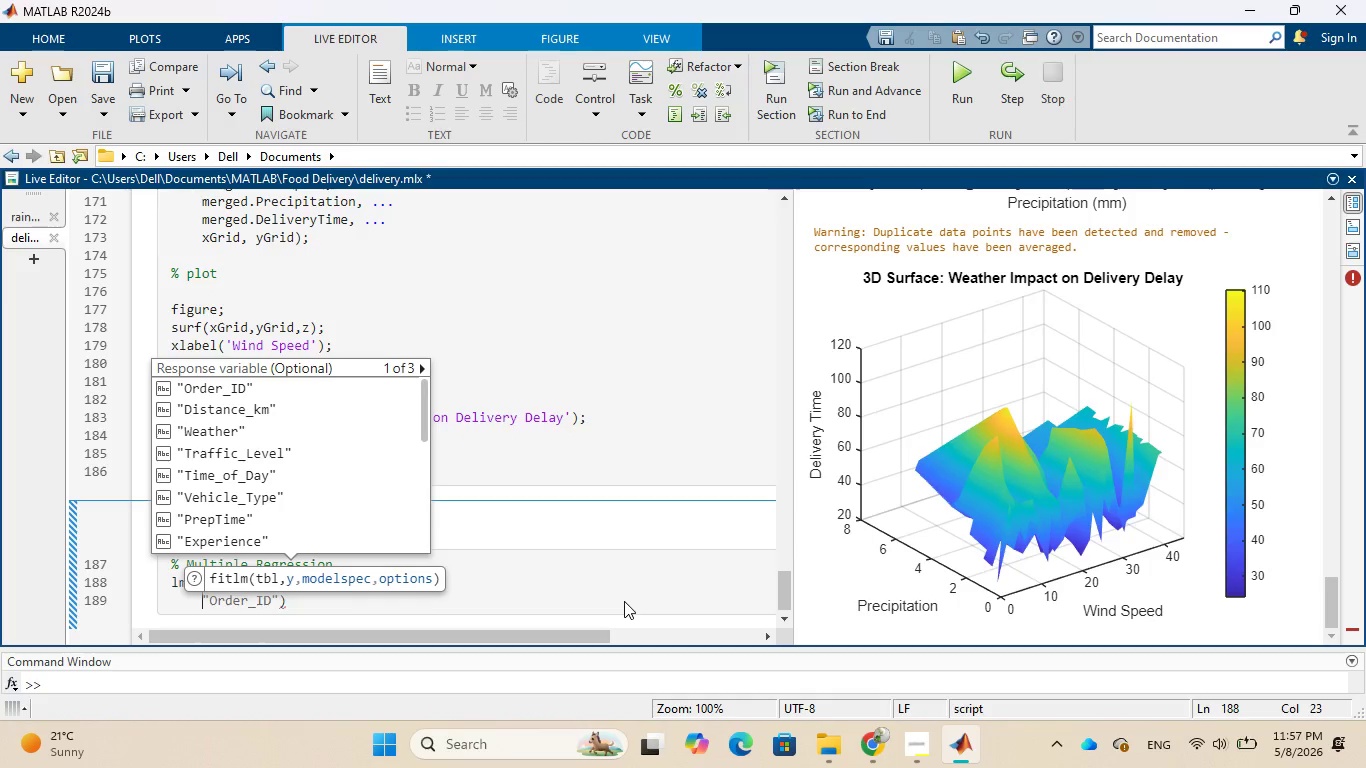 
wait(6.11)
 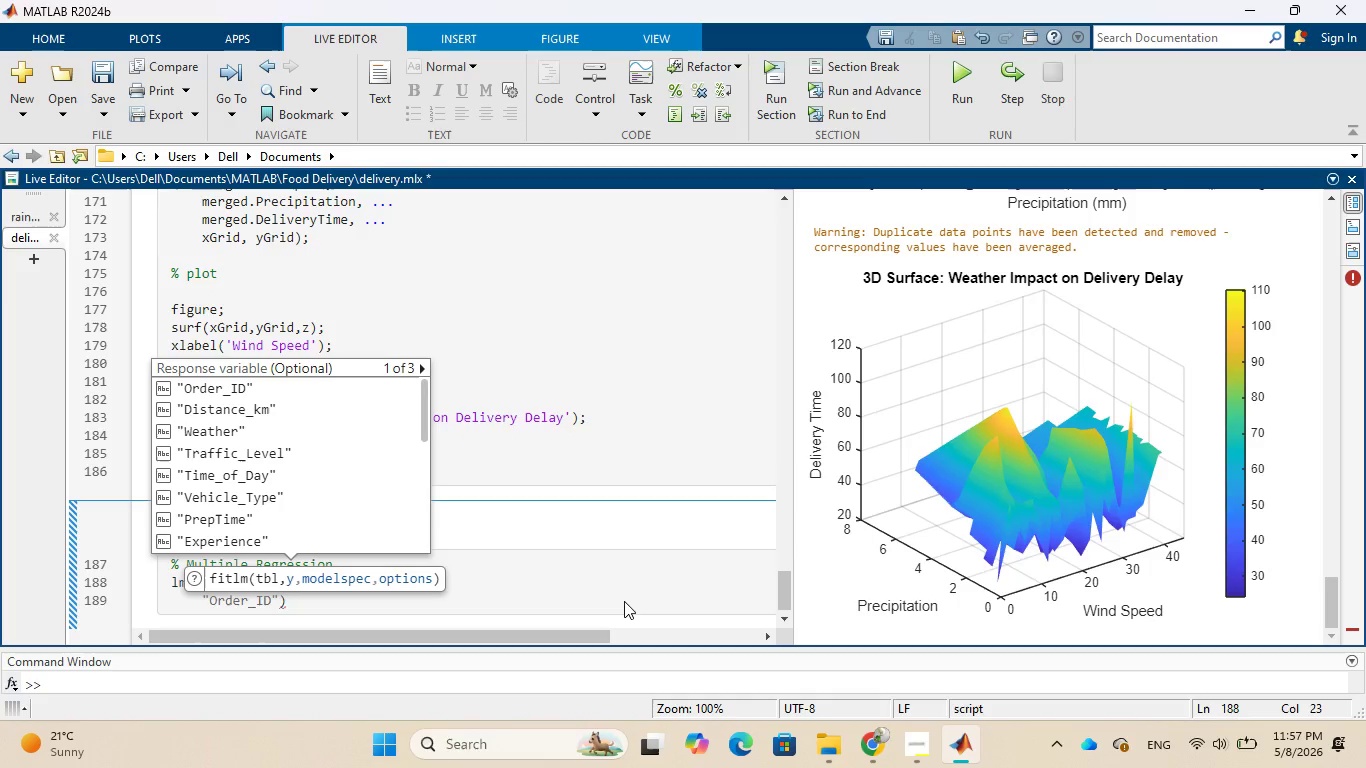 
key(Quote)
 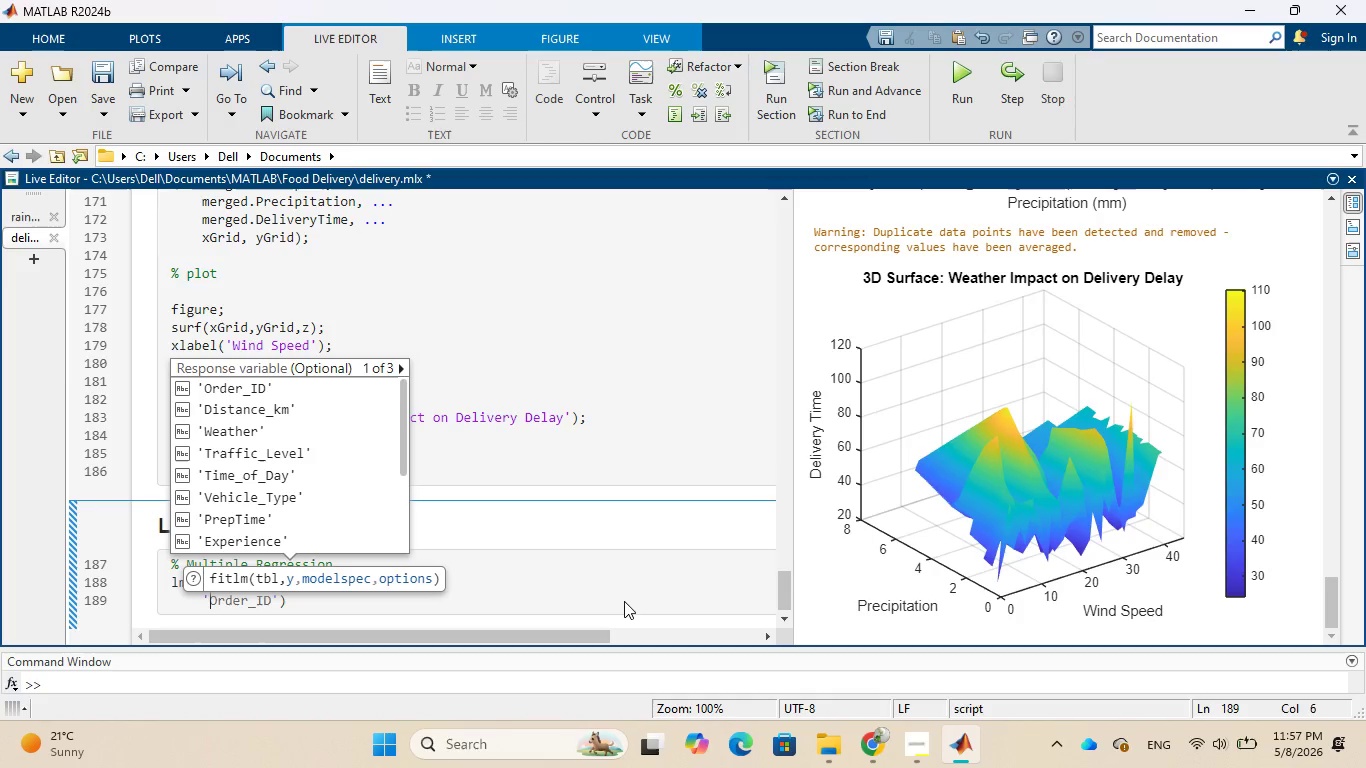 
wait(6.14)
 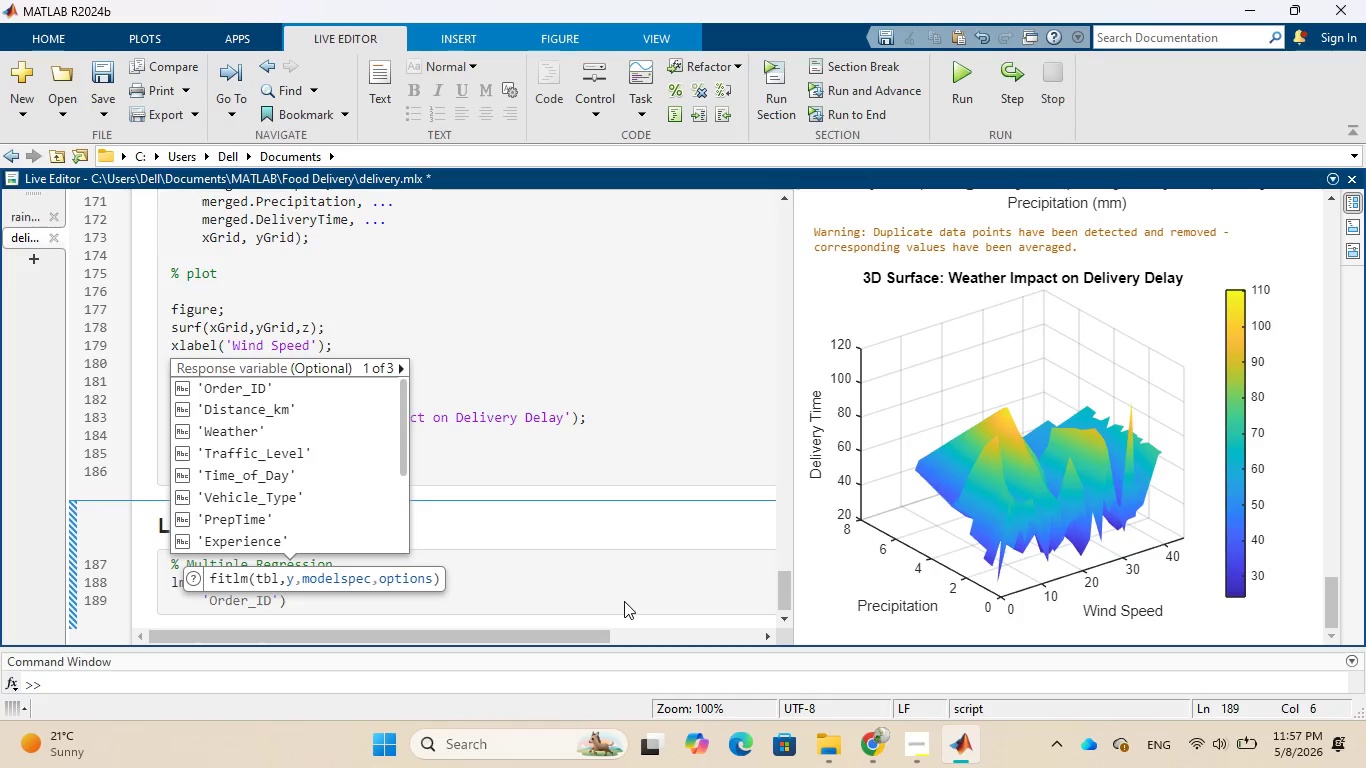 
type(Delivry)
 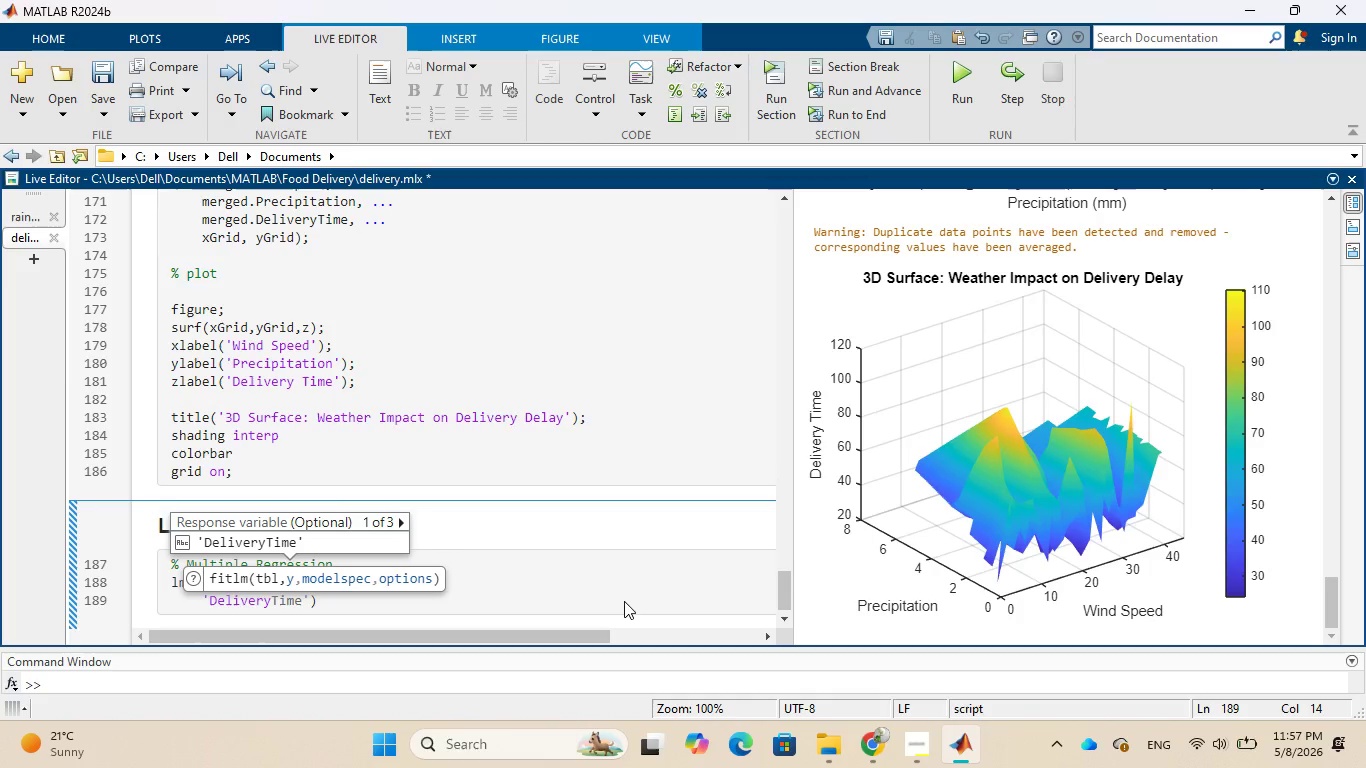 
key(Tab)
 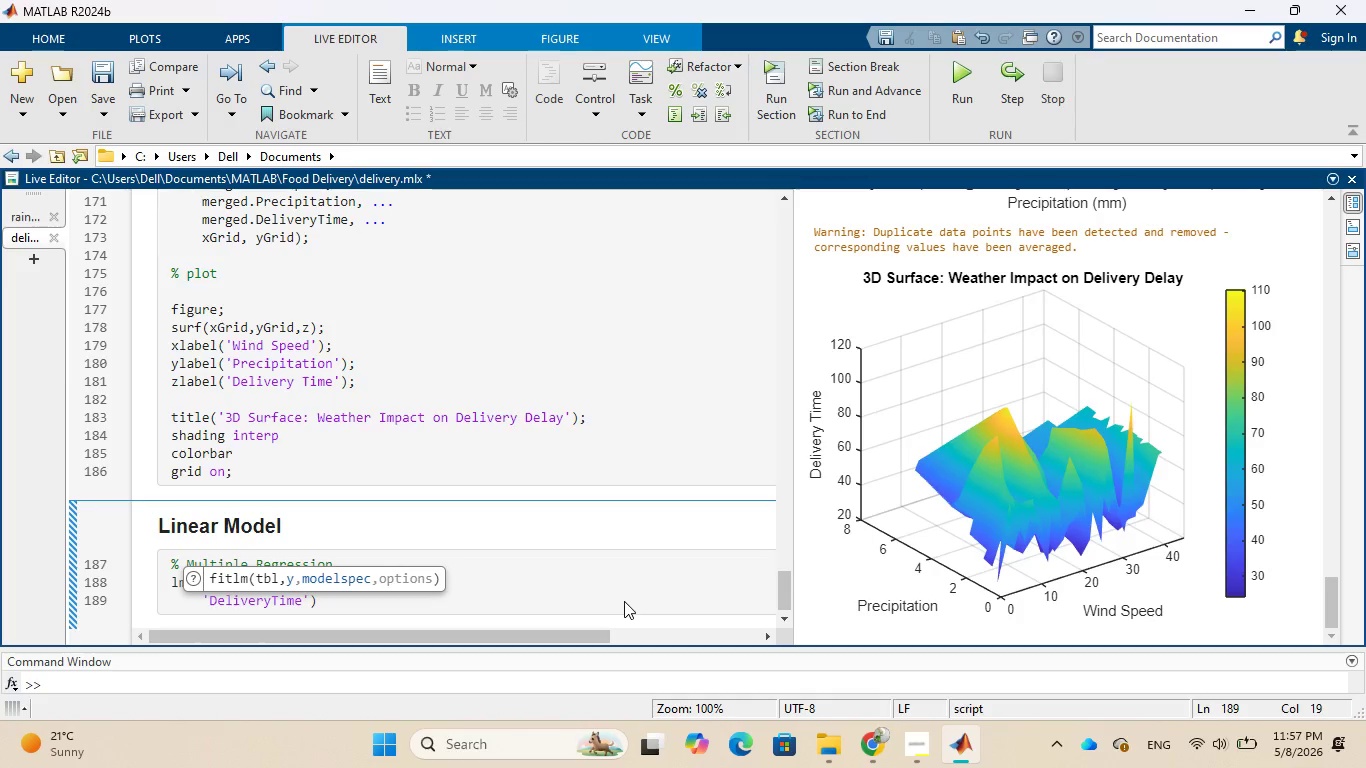 
key(ArrowLeft)
 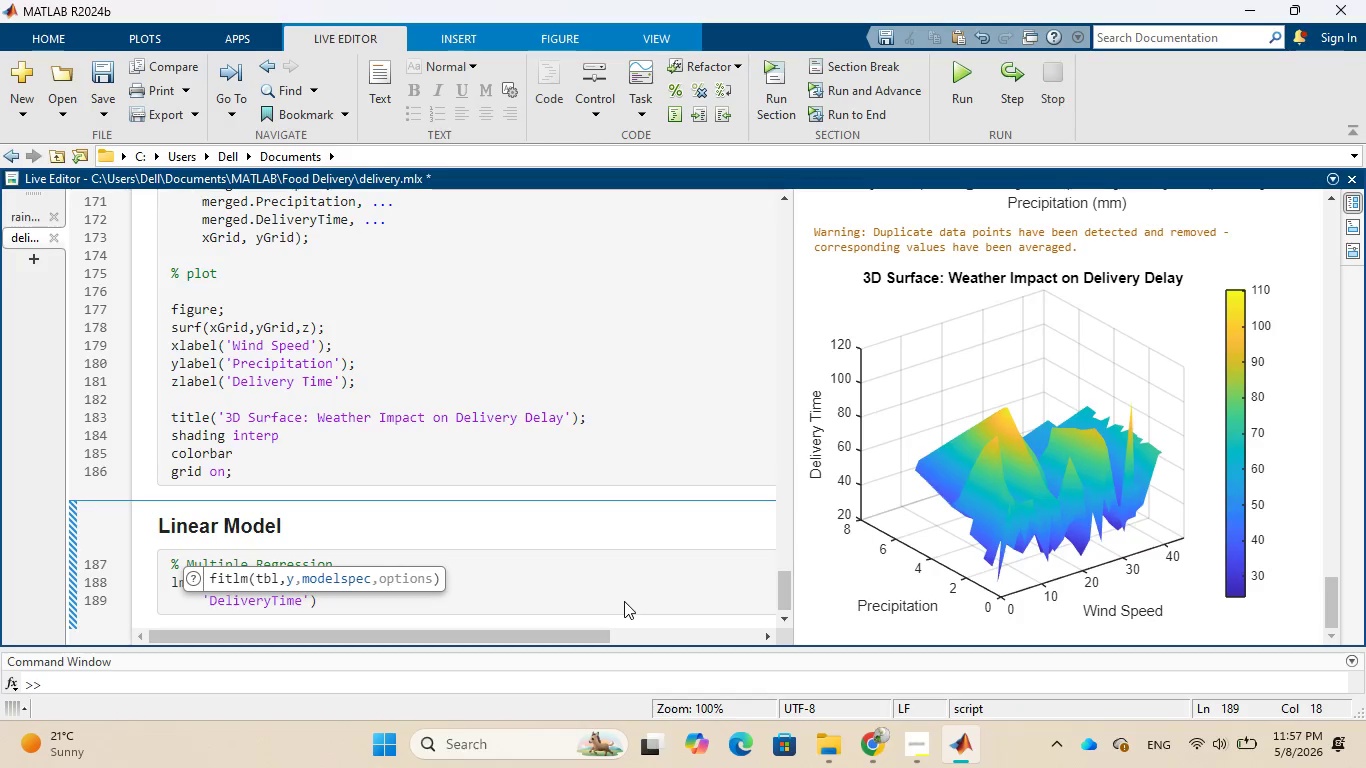 
key(Space)
 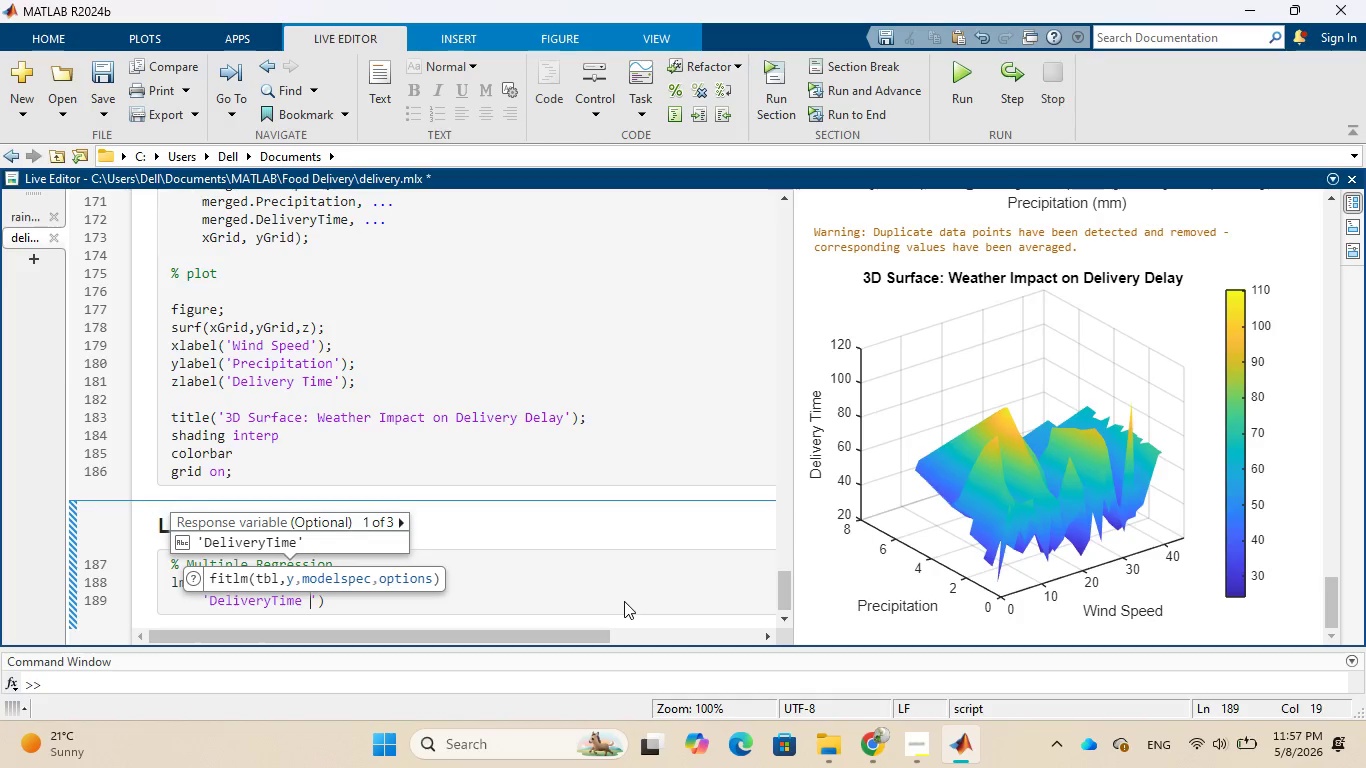 
key(Shift+Backquote)
 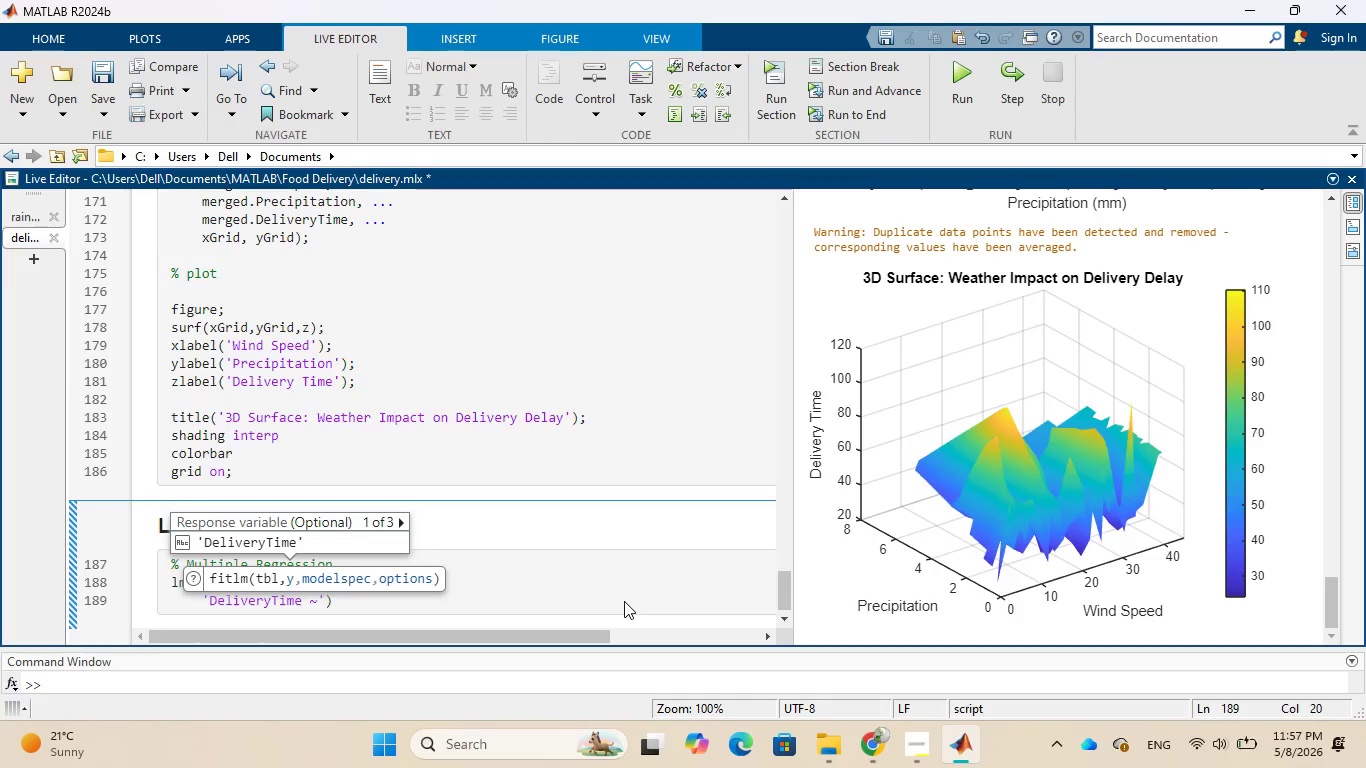 
type( Distance)
 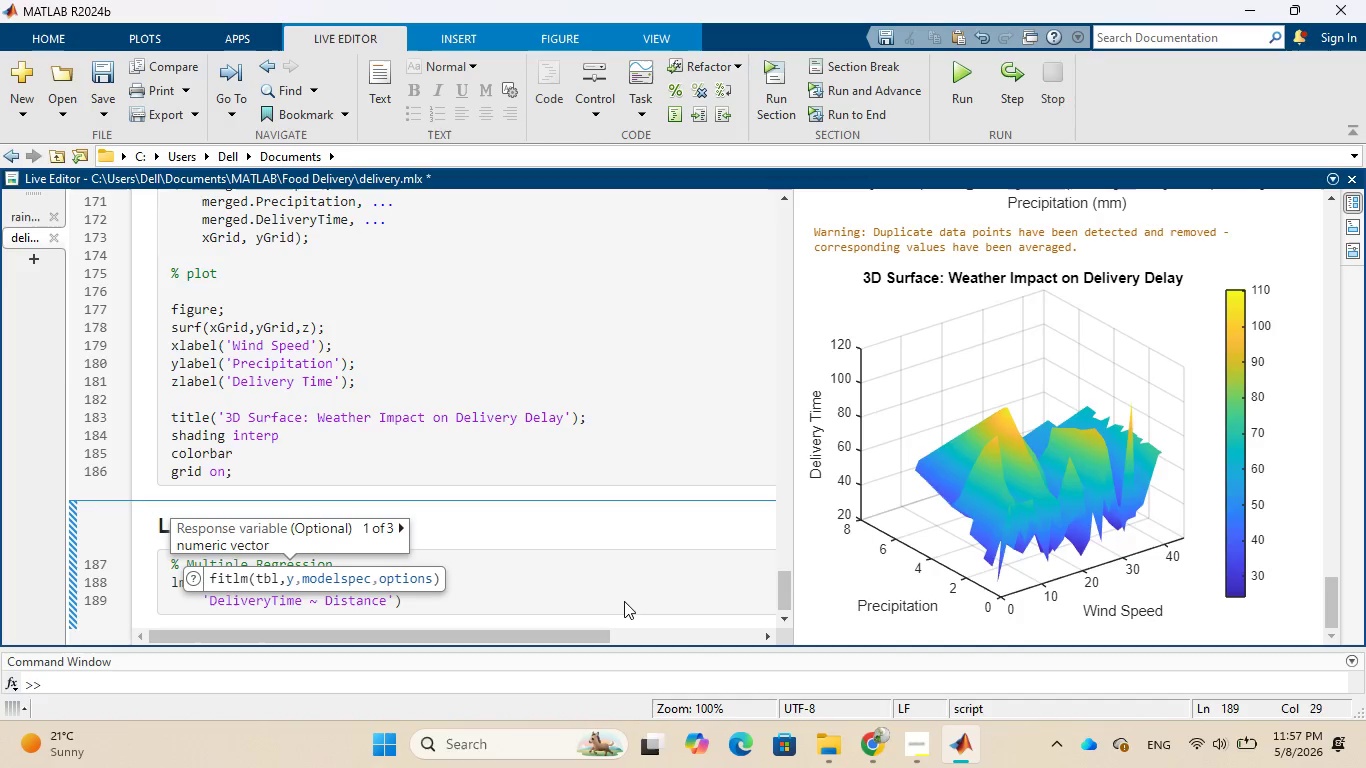 
type(_km)
 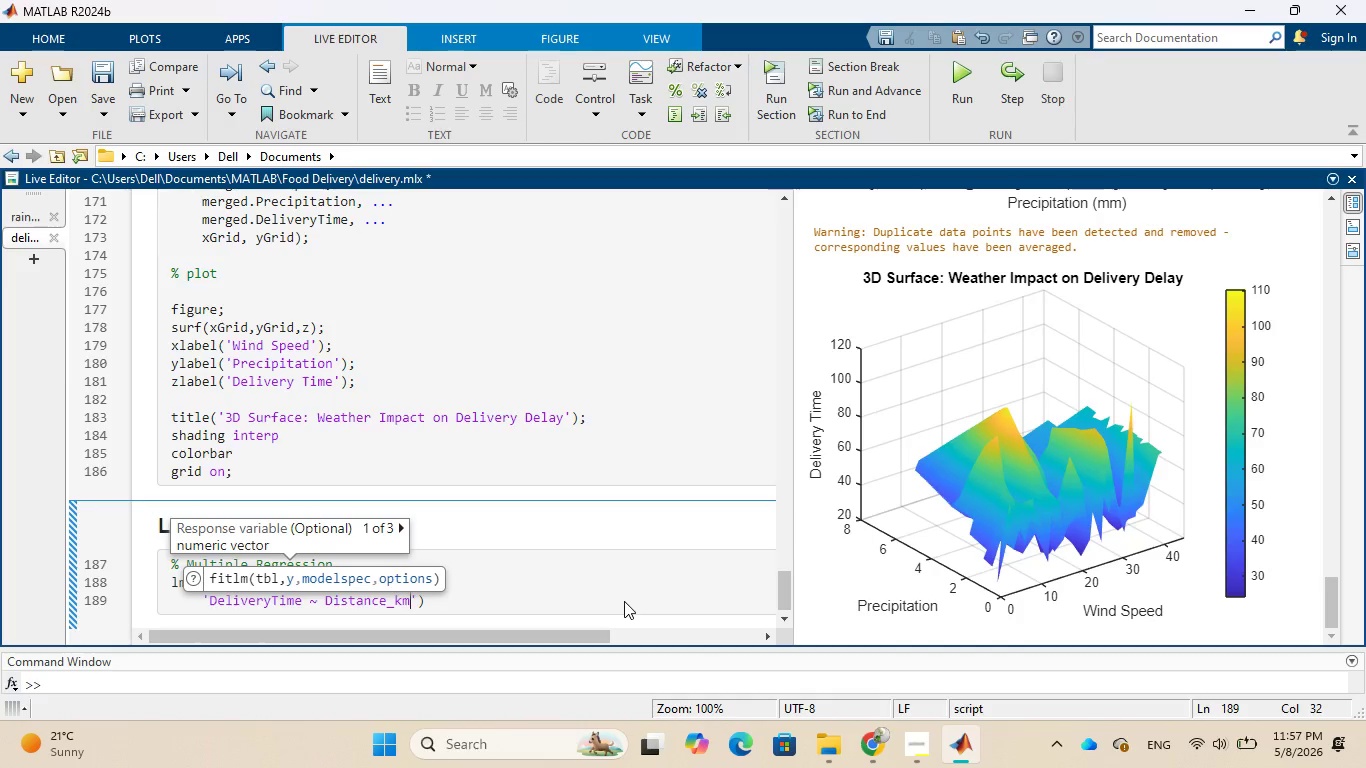 
key(ArrowRight)
 